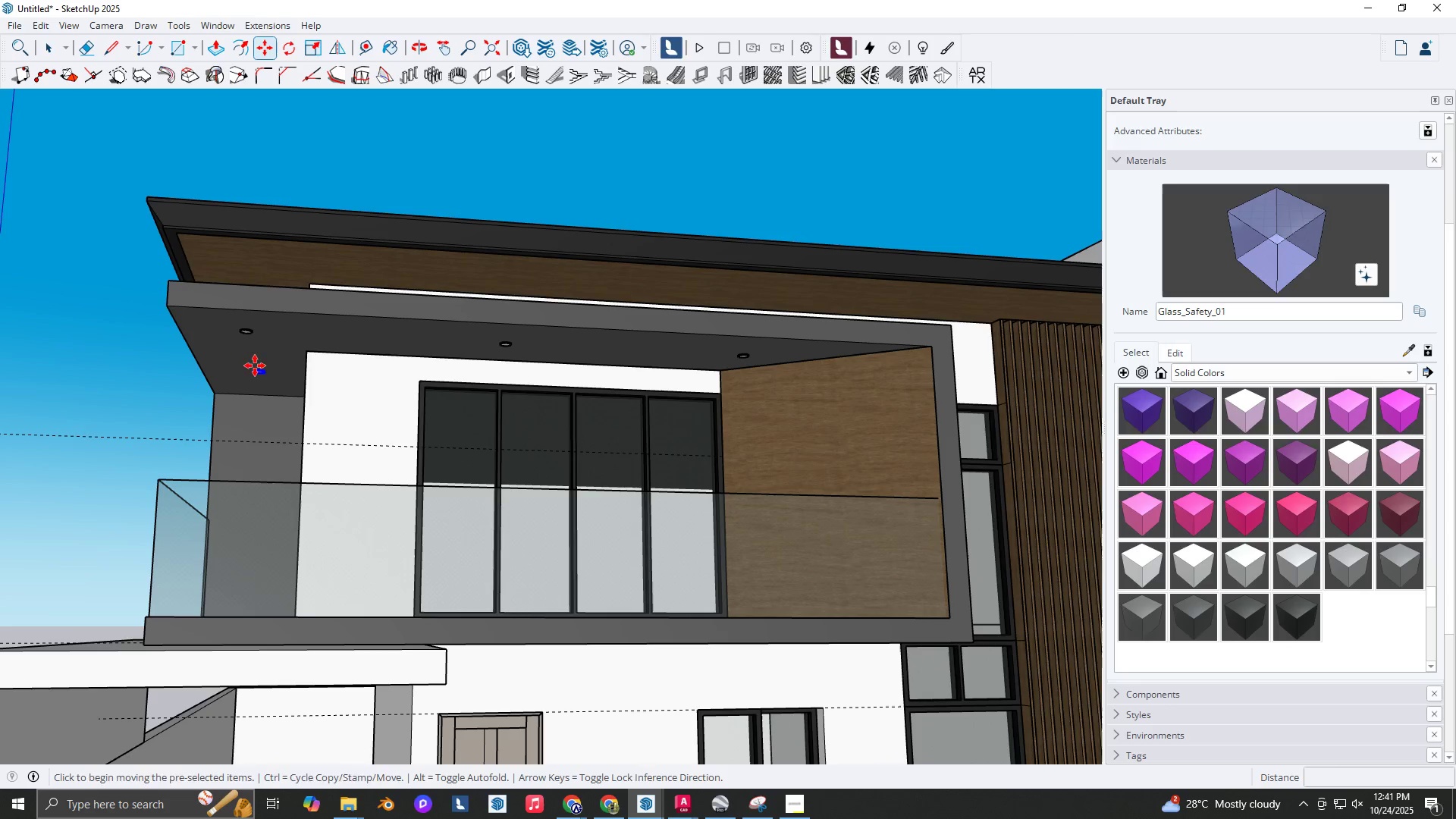 
left_click([255, 366])
 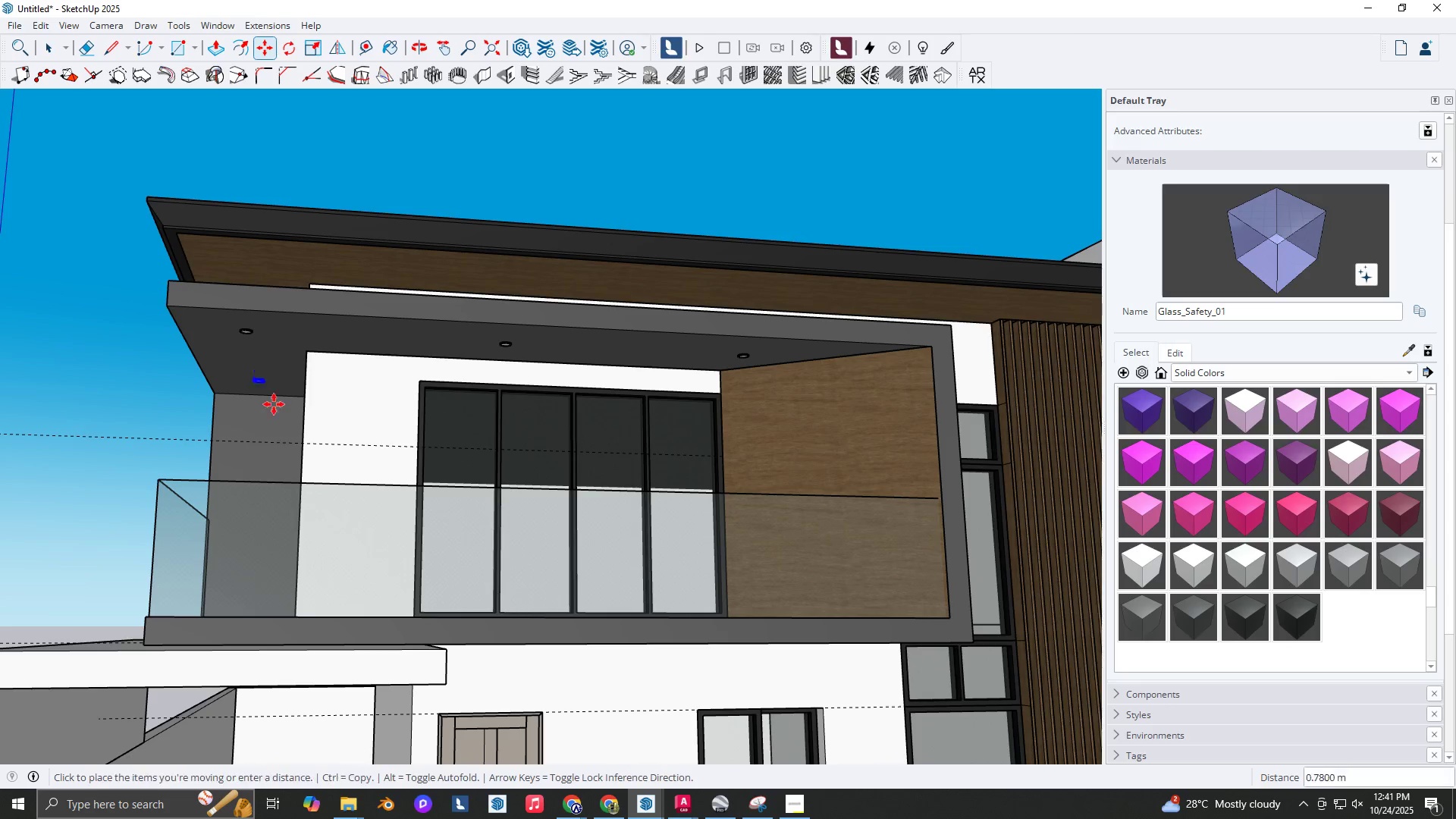 
key(Shift+ShiftLeft)
 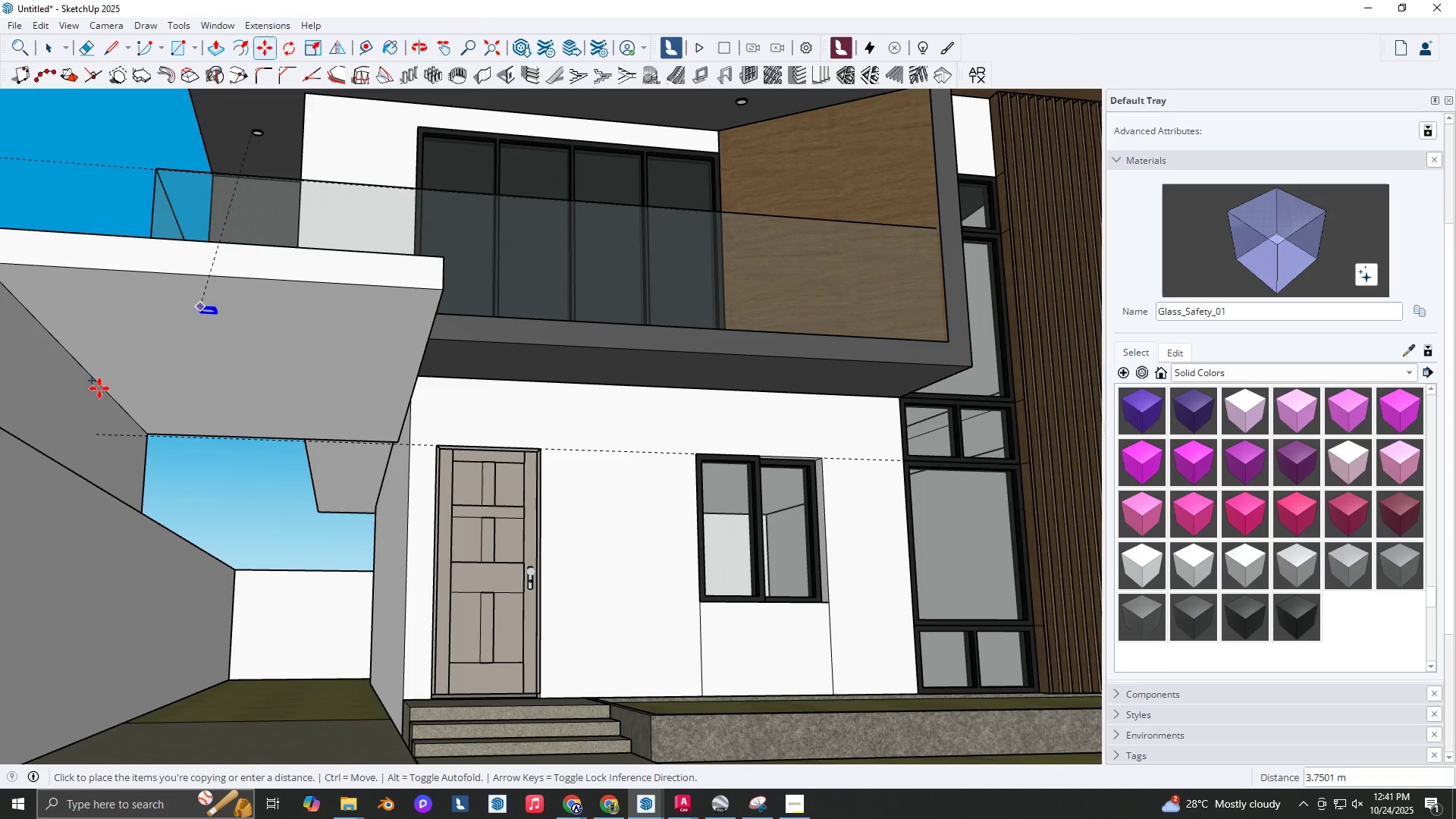 
key(Shift+ShiftLeft)
 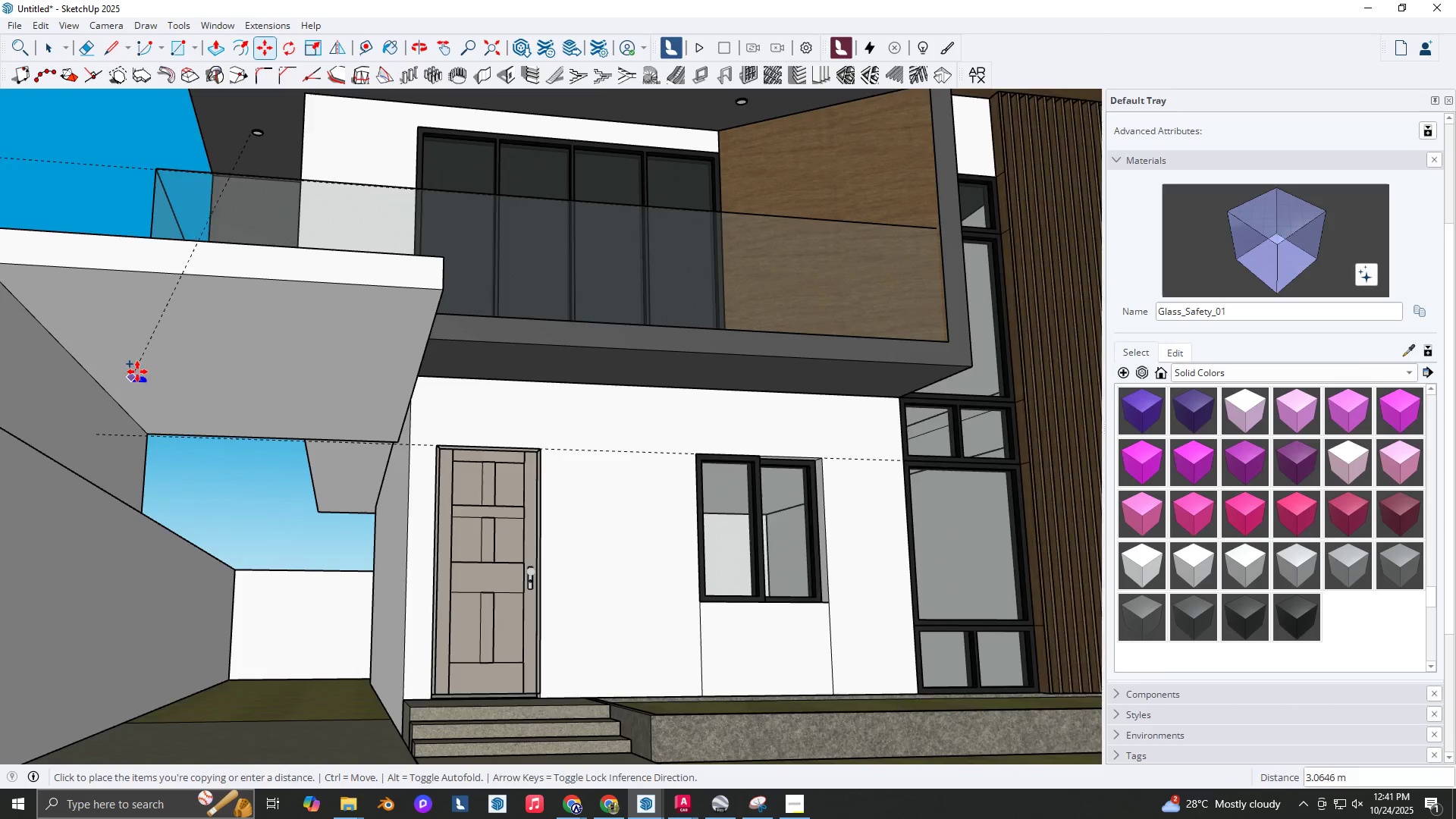 
scroll: coordinate [215, 331], scroll_direction: none, amount: 0.0
 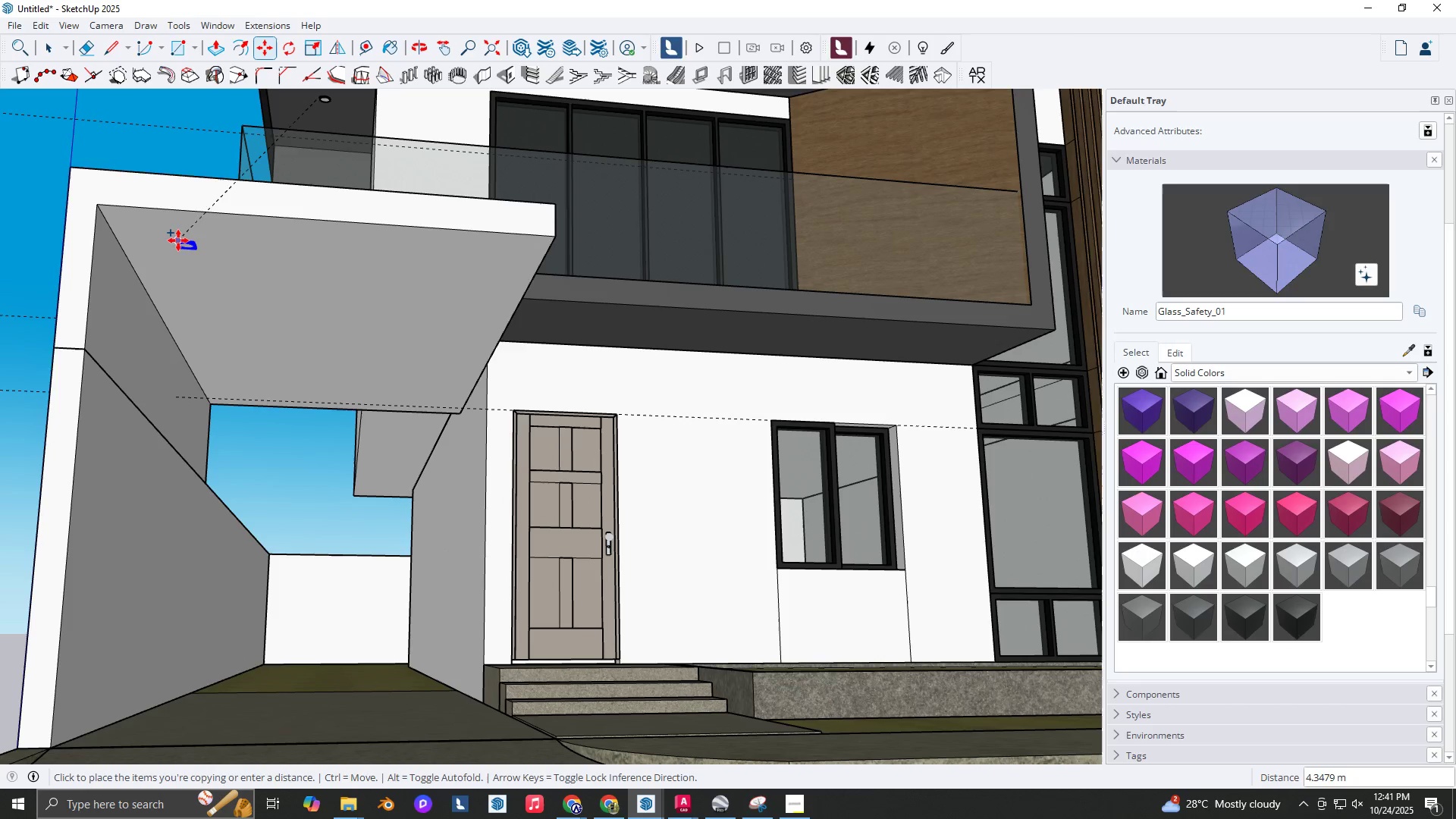 
left_click([182, 248])
 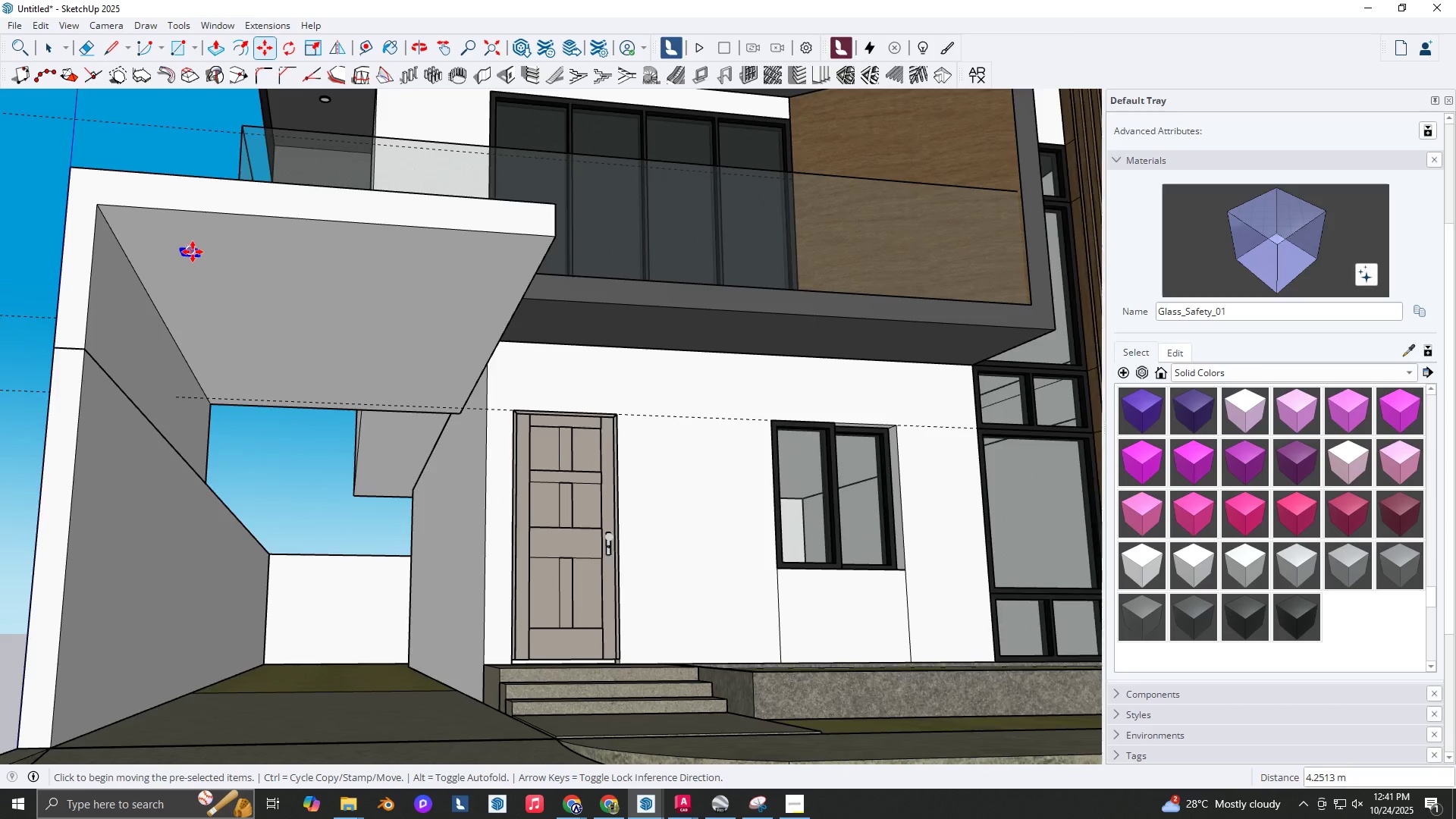 
scroll: coordinate [193, 252], scroll_direction: up, amount: 2.0
 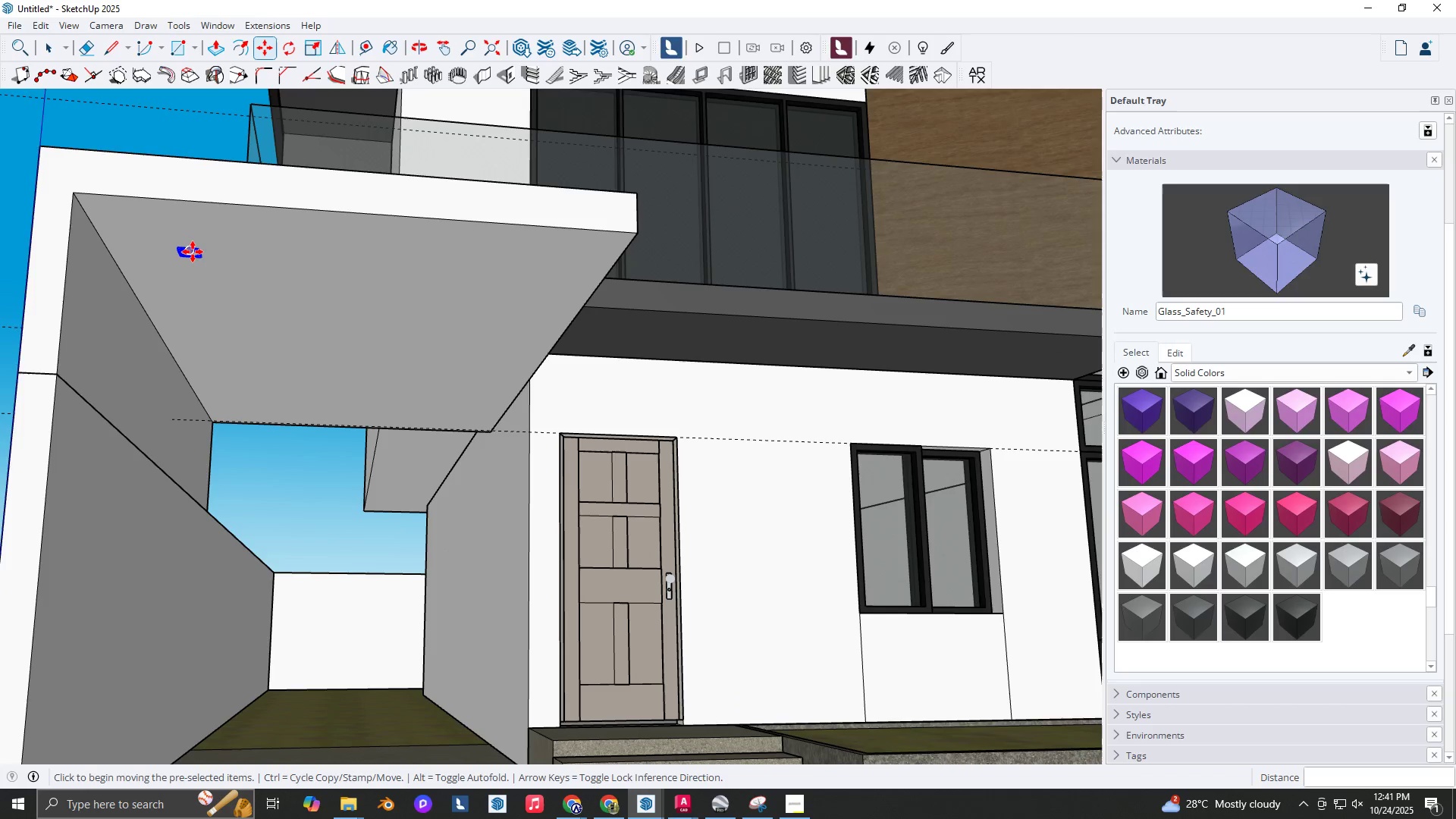 
key(Control+ControlLeft)
 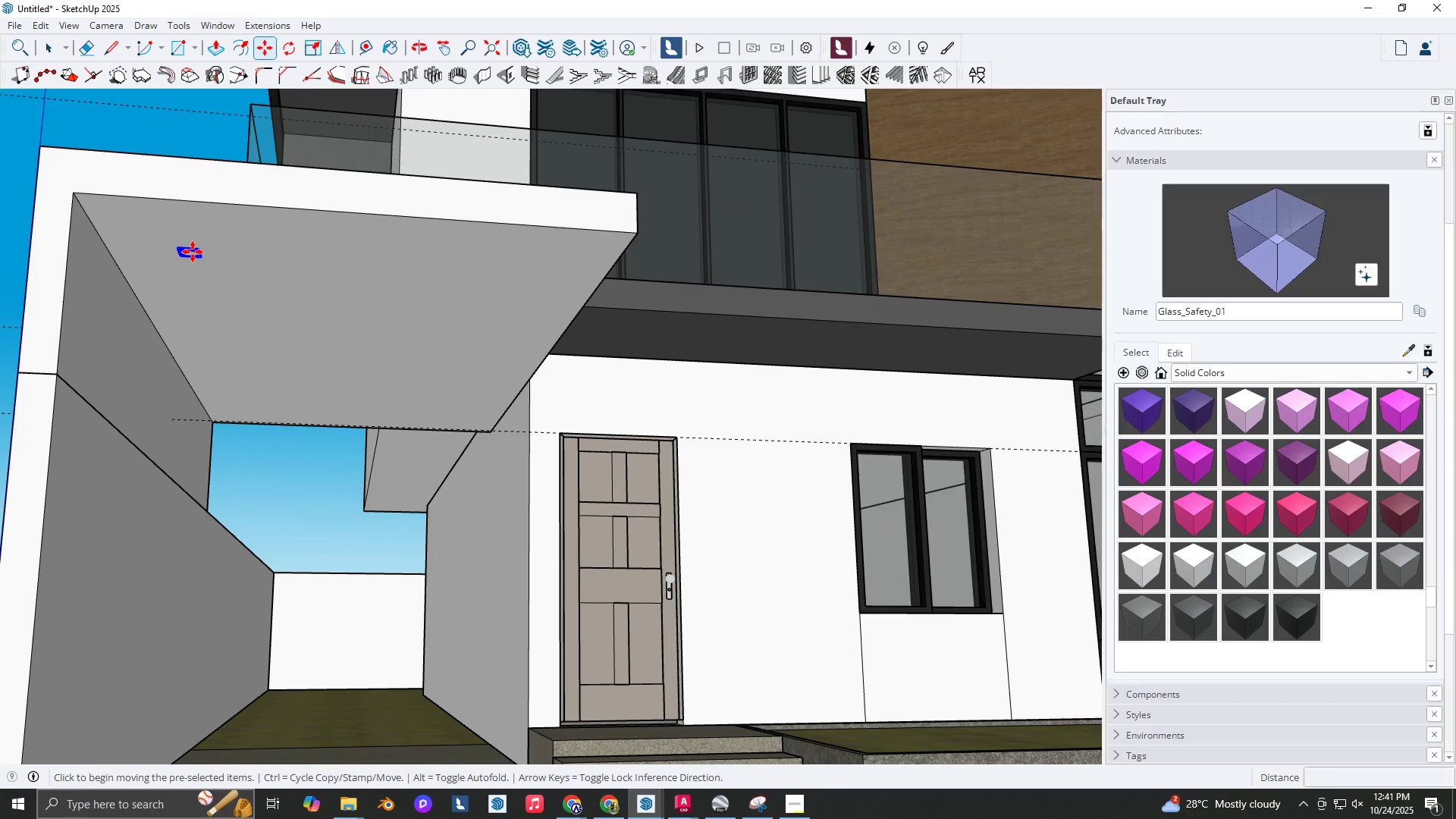 
left_click([193, 252])
 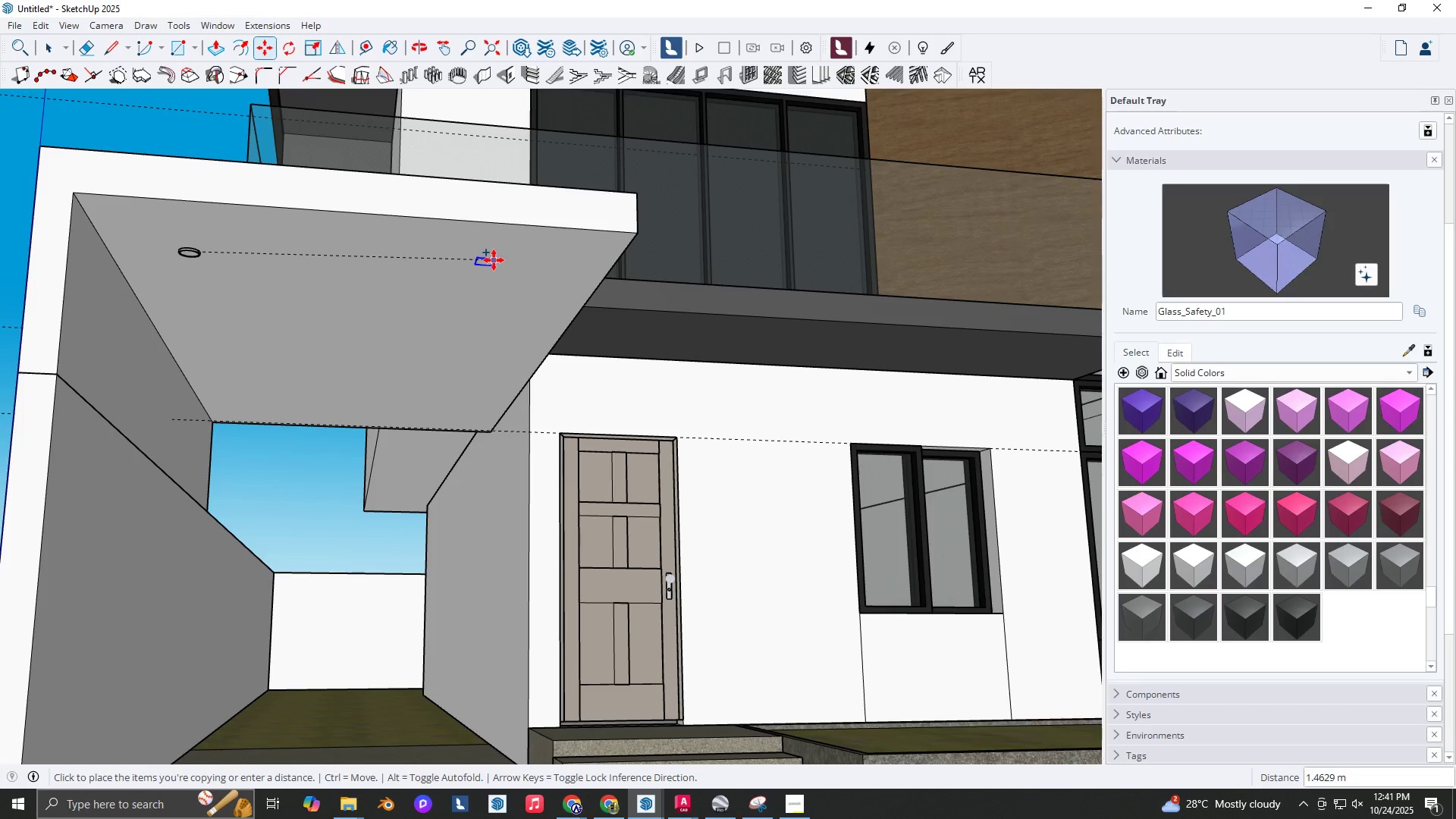 
key(ArrowLeft)
 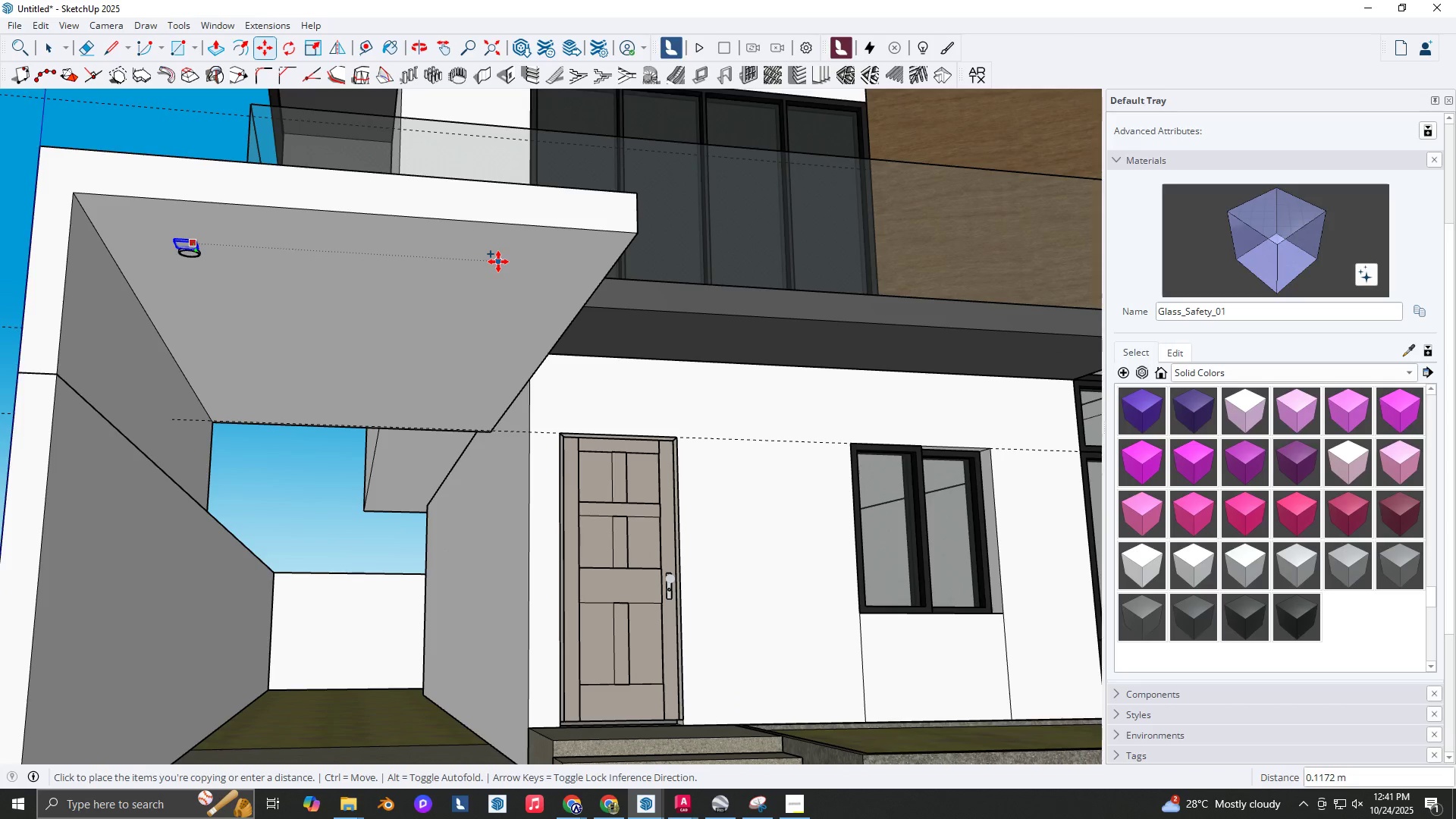 
key(ArrowRight)
 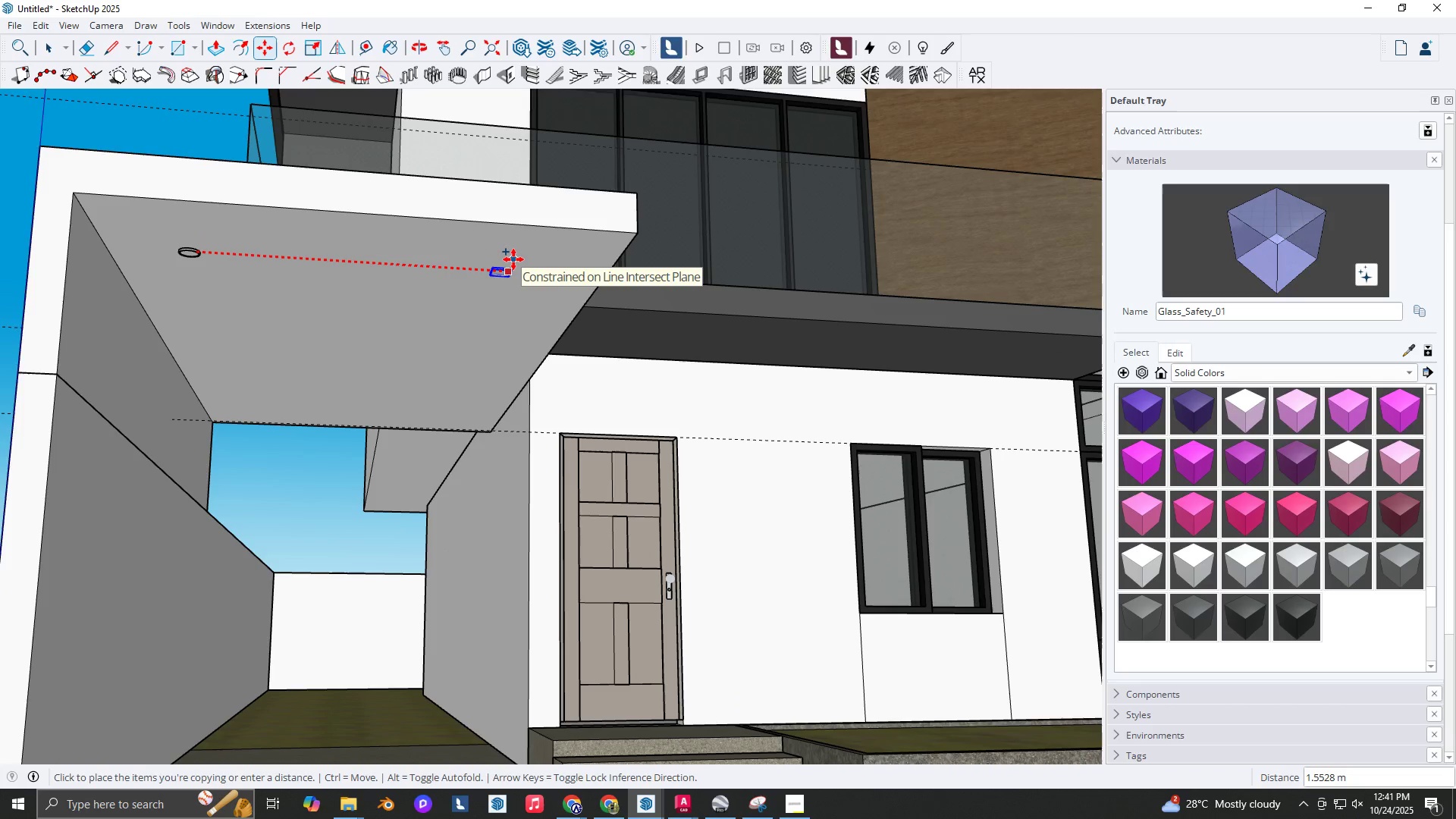 
left_click([513, 259])
 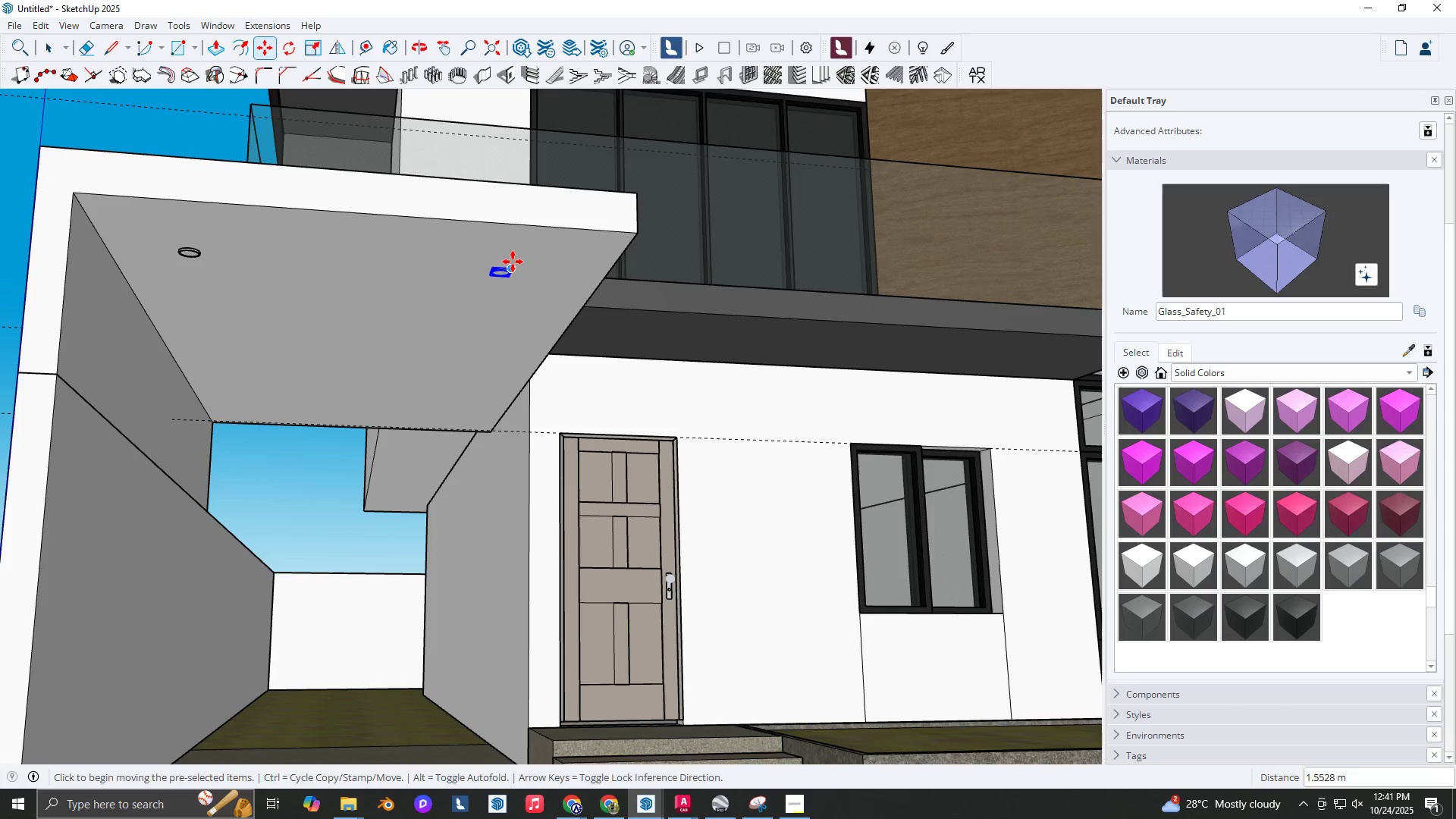 
key(Space)
 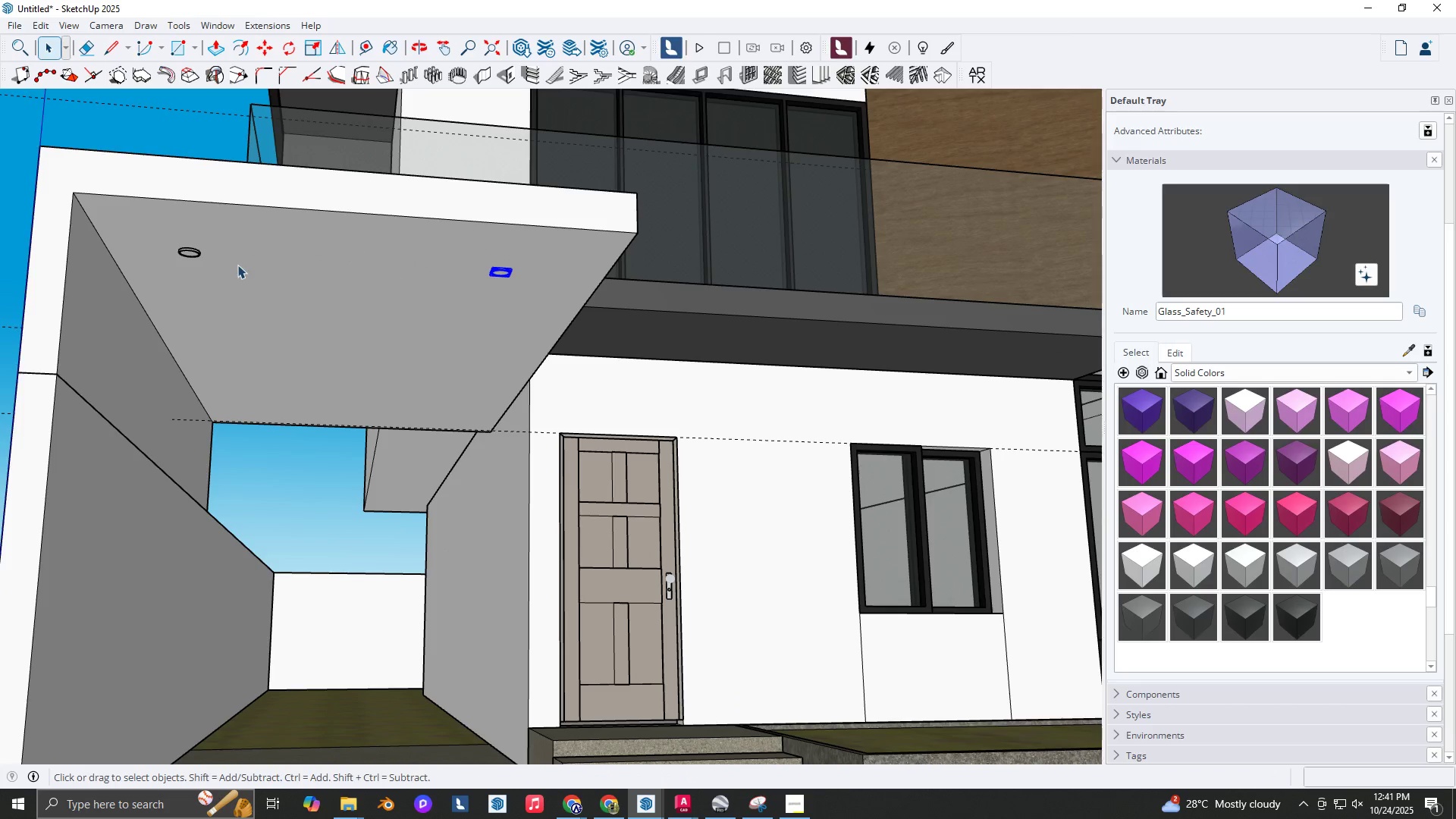 
hold_key(key=ShiftLeft, duration=0.65)
 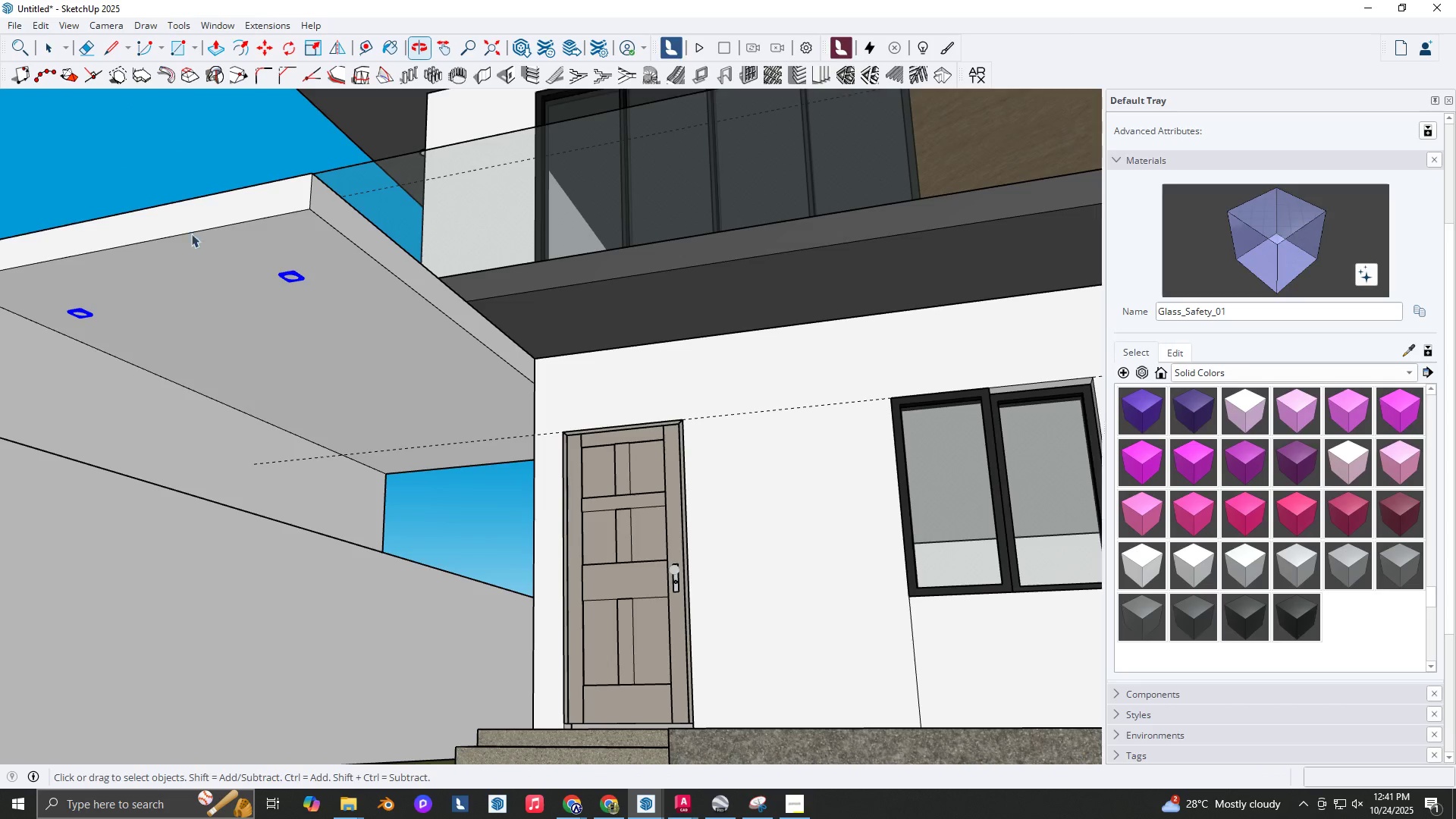 
key(M)
 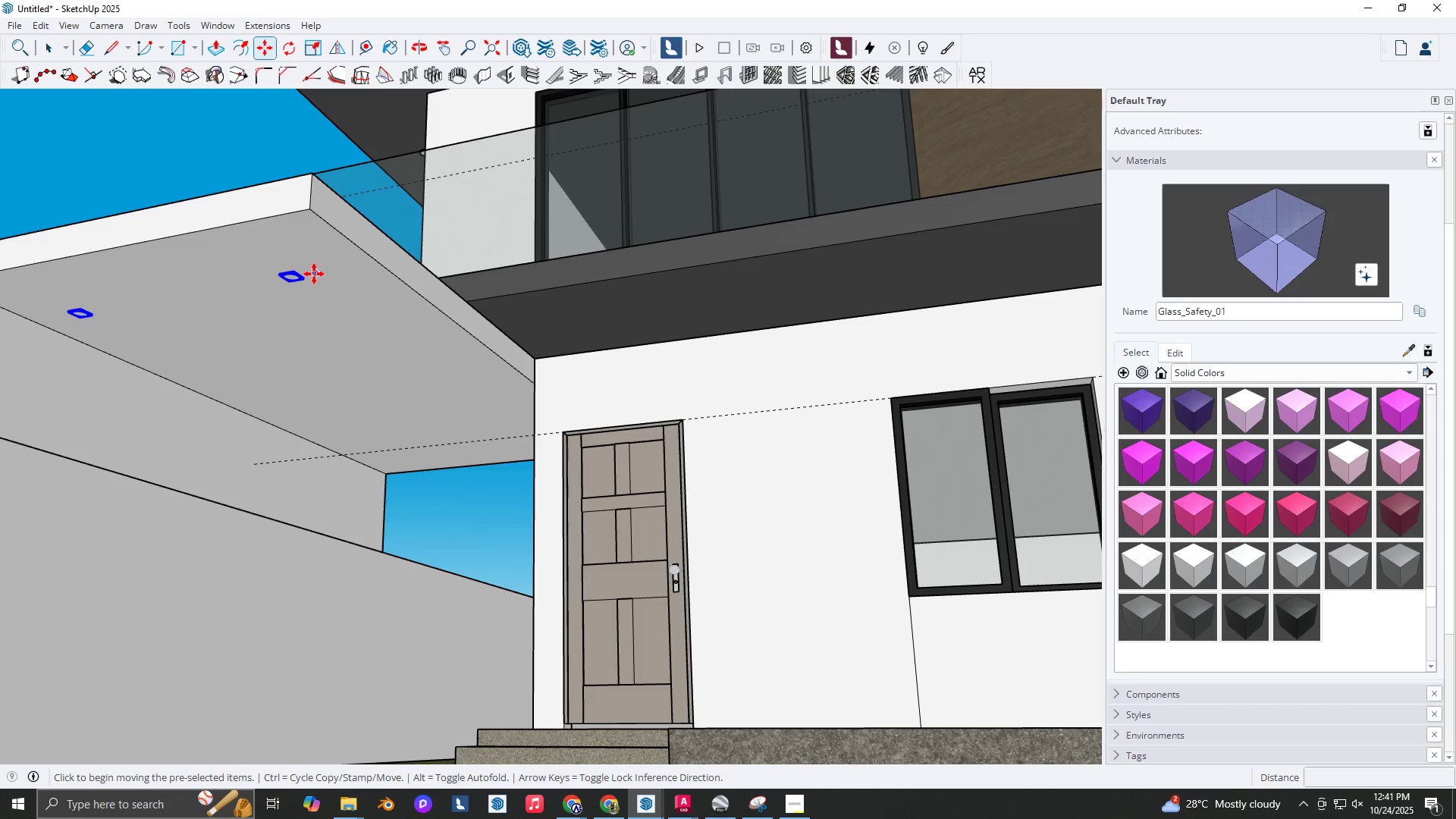 
key(Control+ControlLeft)
 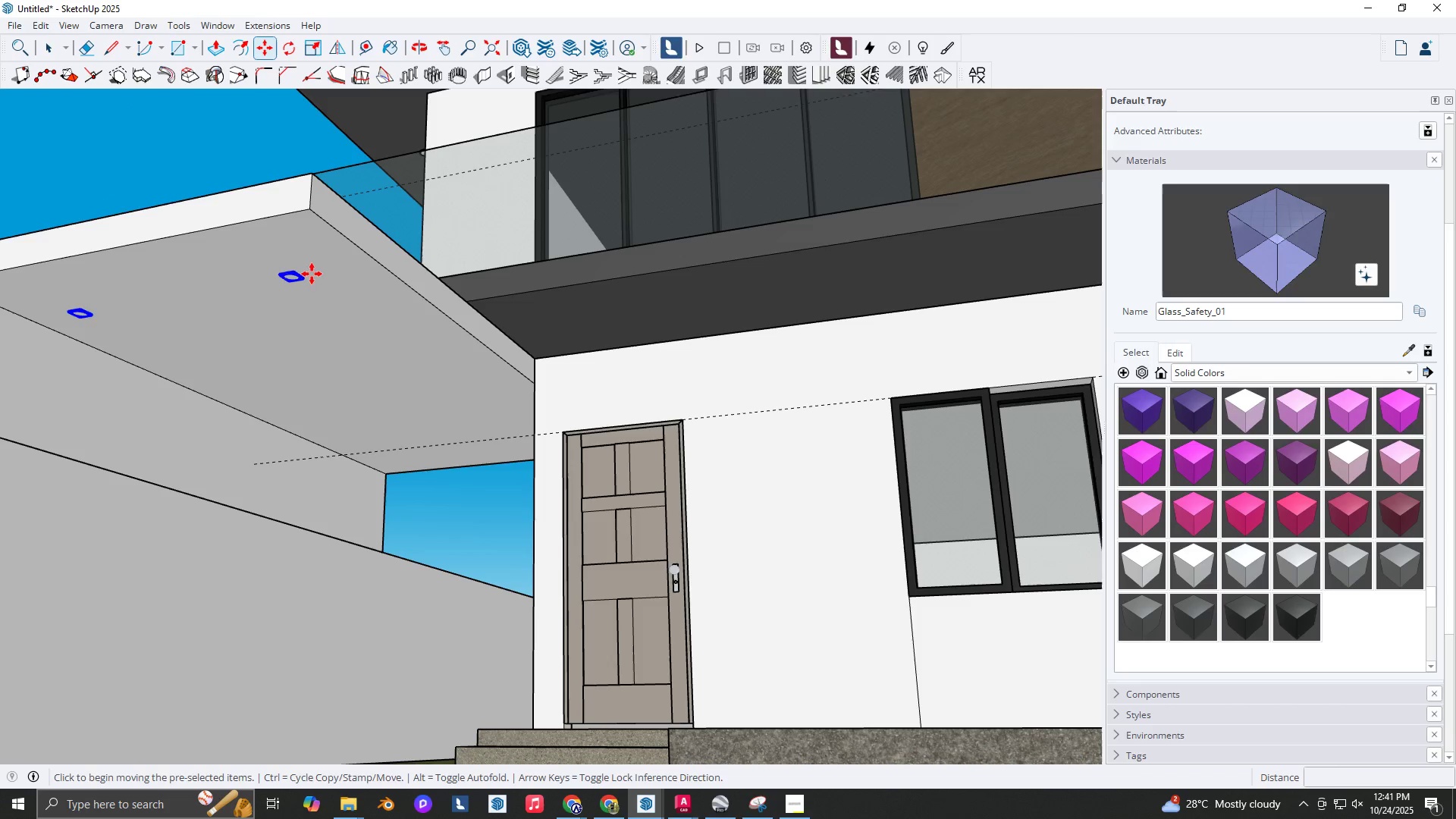 
left_click([312, 274])
 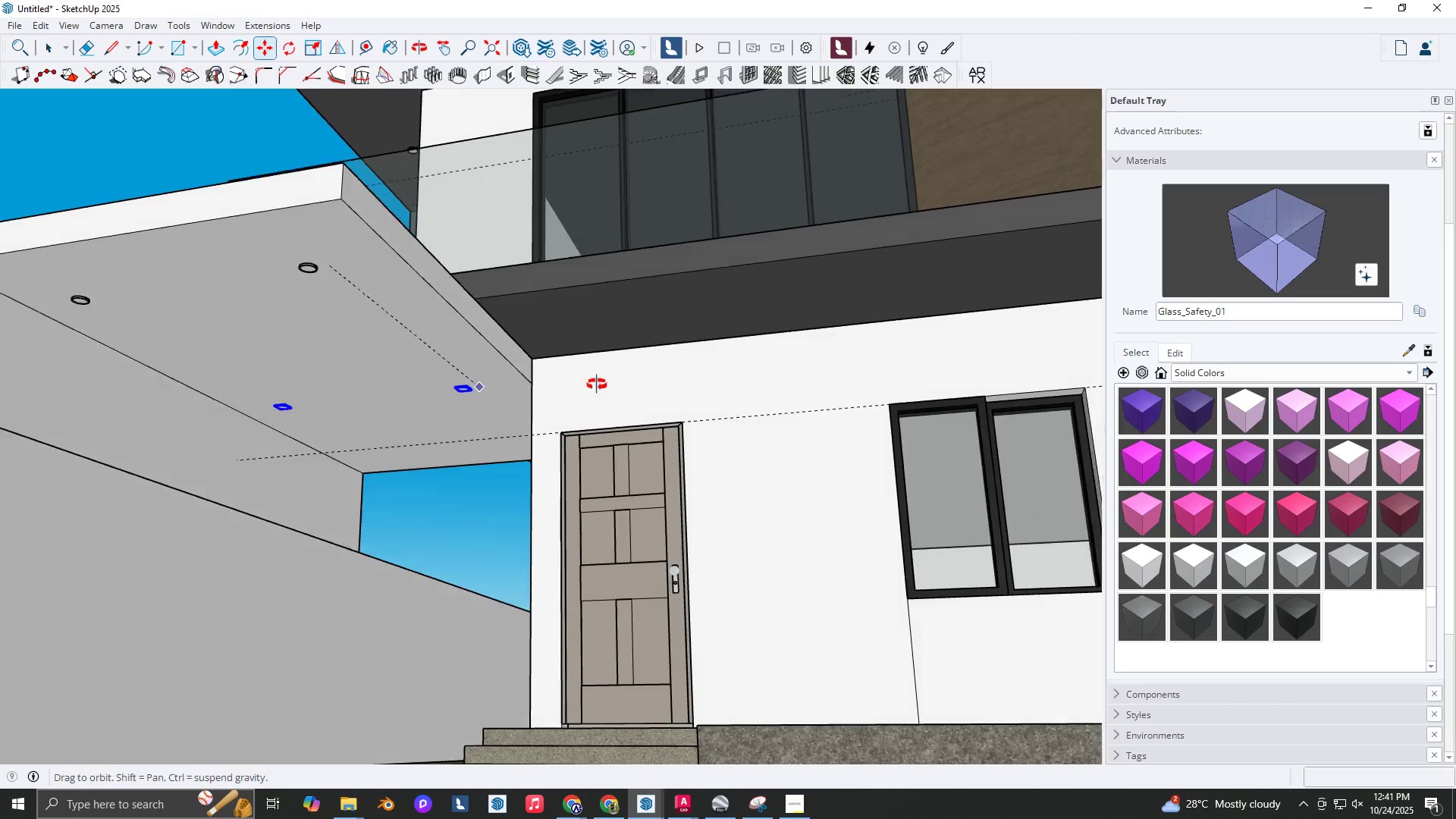 
key(ArrowLeft)
 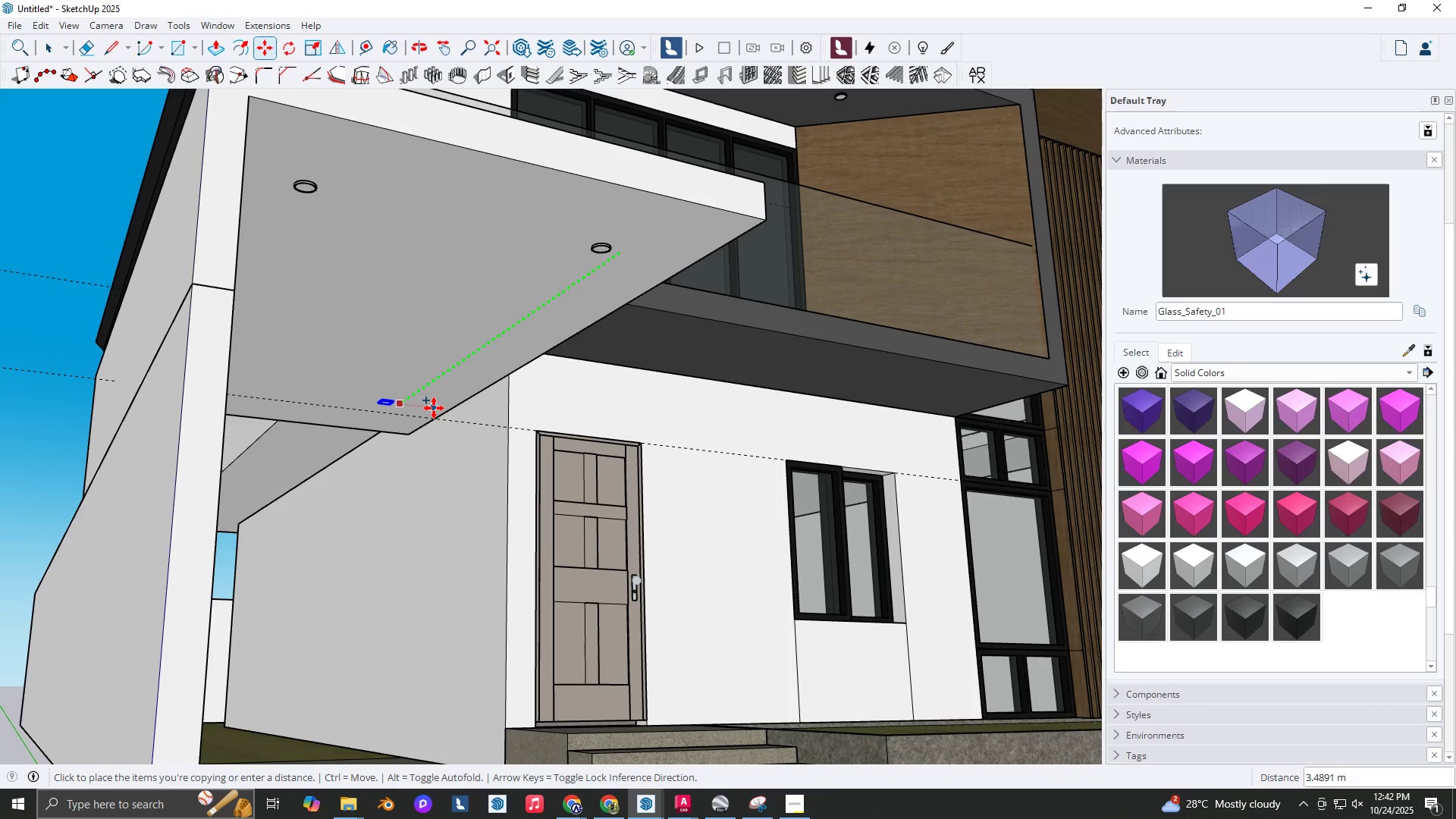 
left_click([428, 411])
 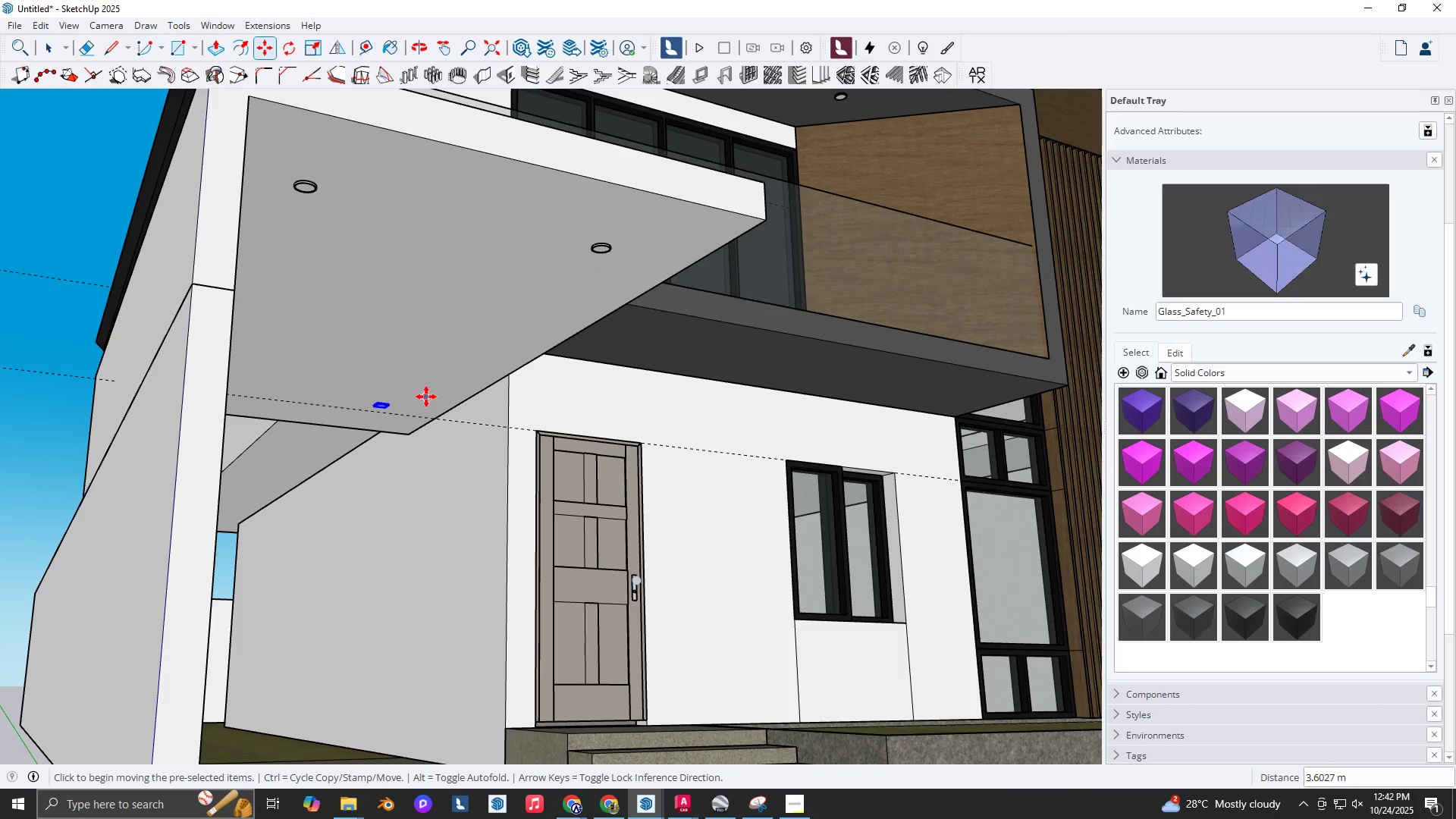 
key(Control+ControlLeft)
 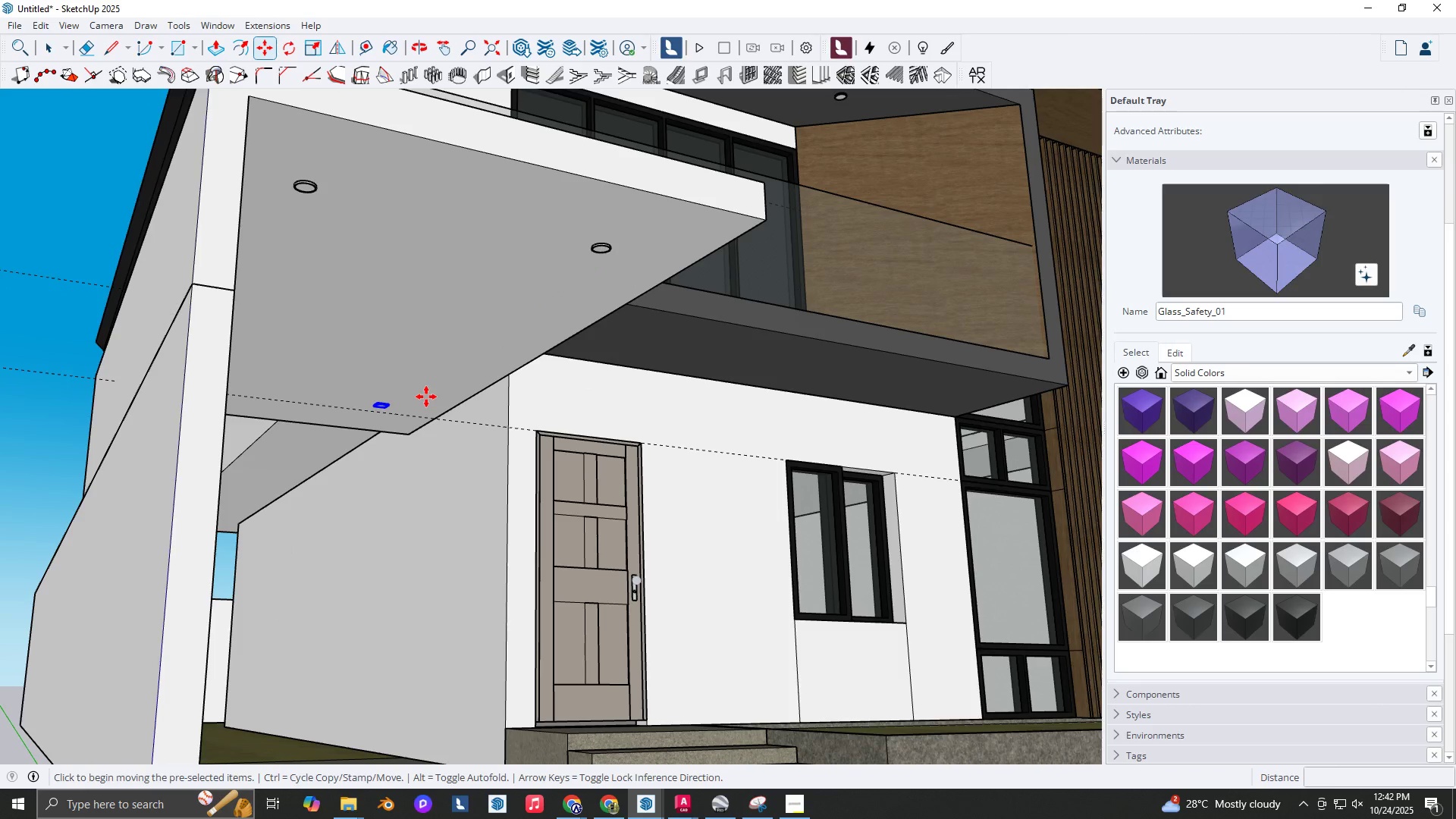 
double_click([426, 397])
 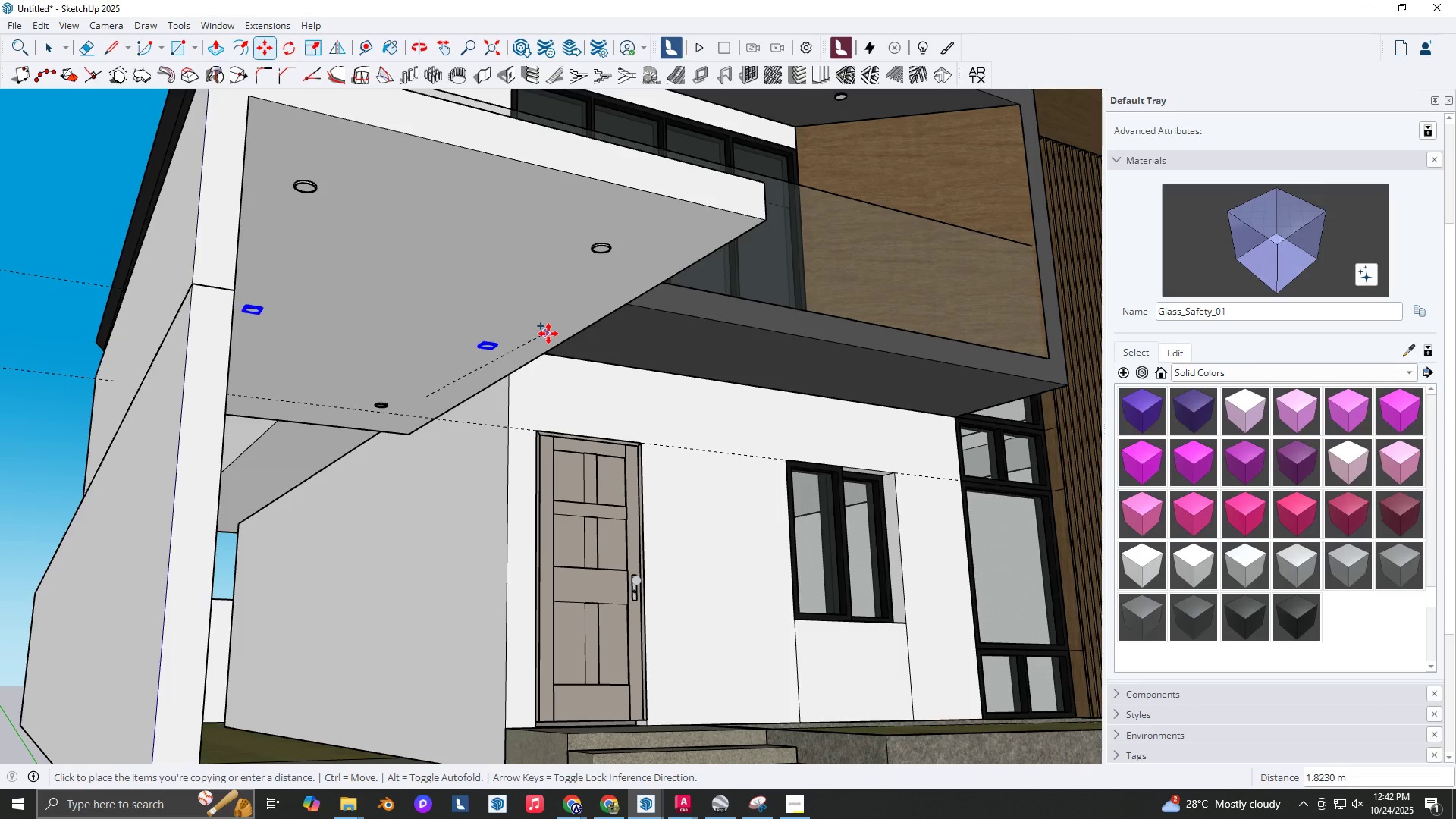 
key(ArrowLeft)
 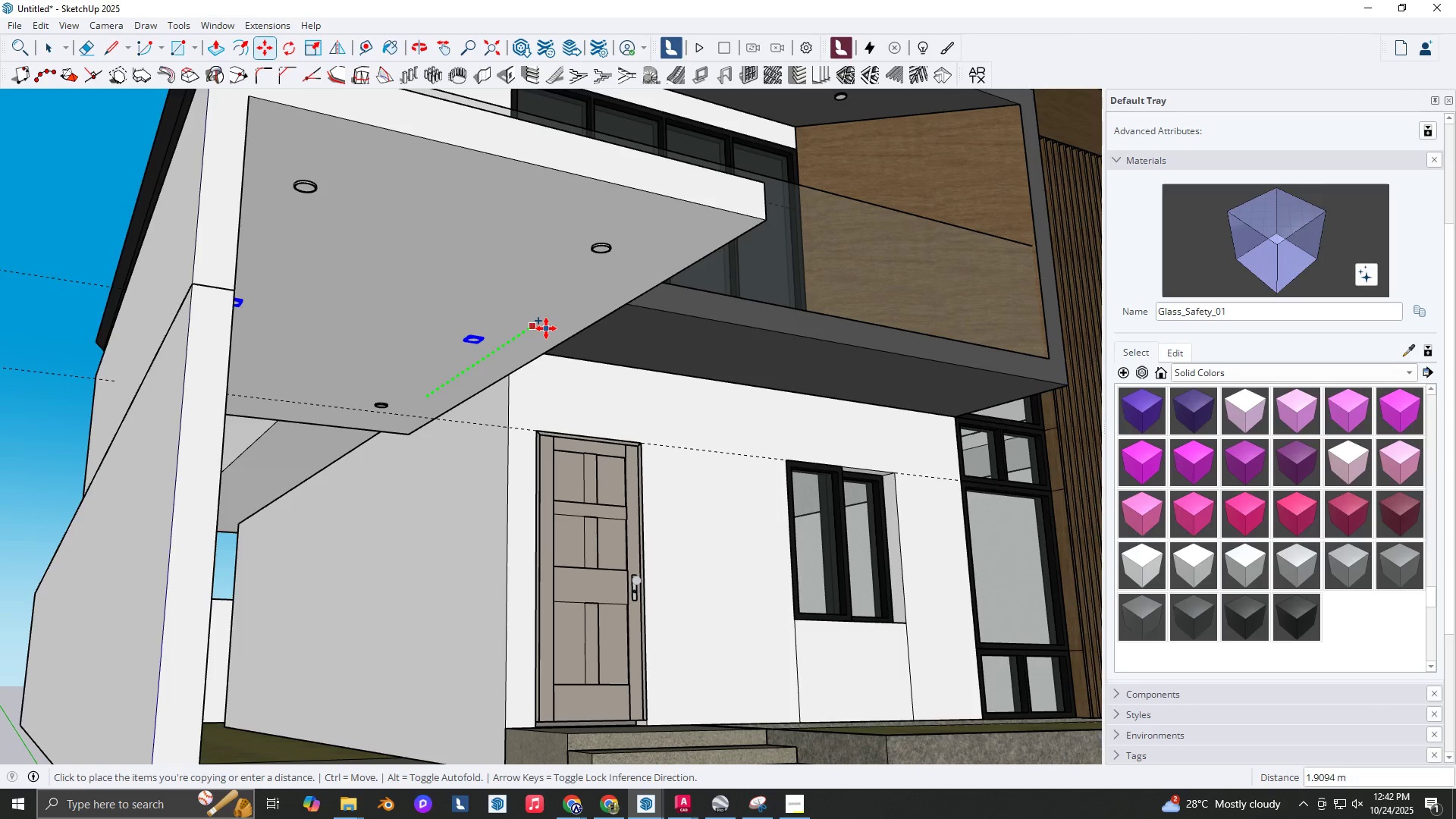 
scroll: coordinate [545, 329], scroll_direction: up, amount: 1.0
 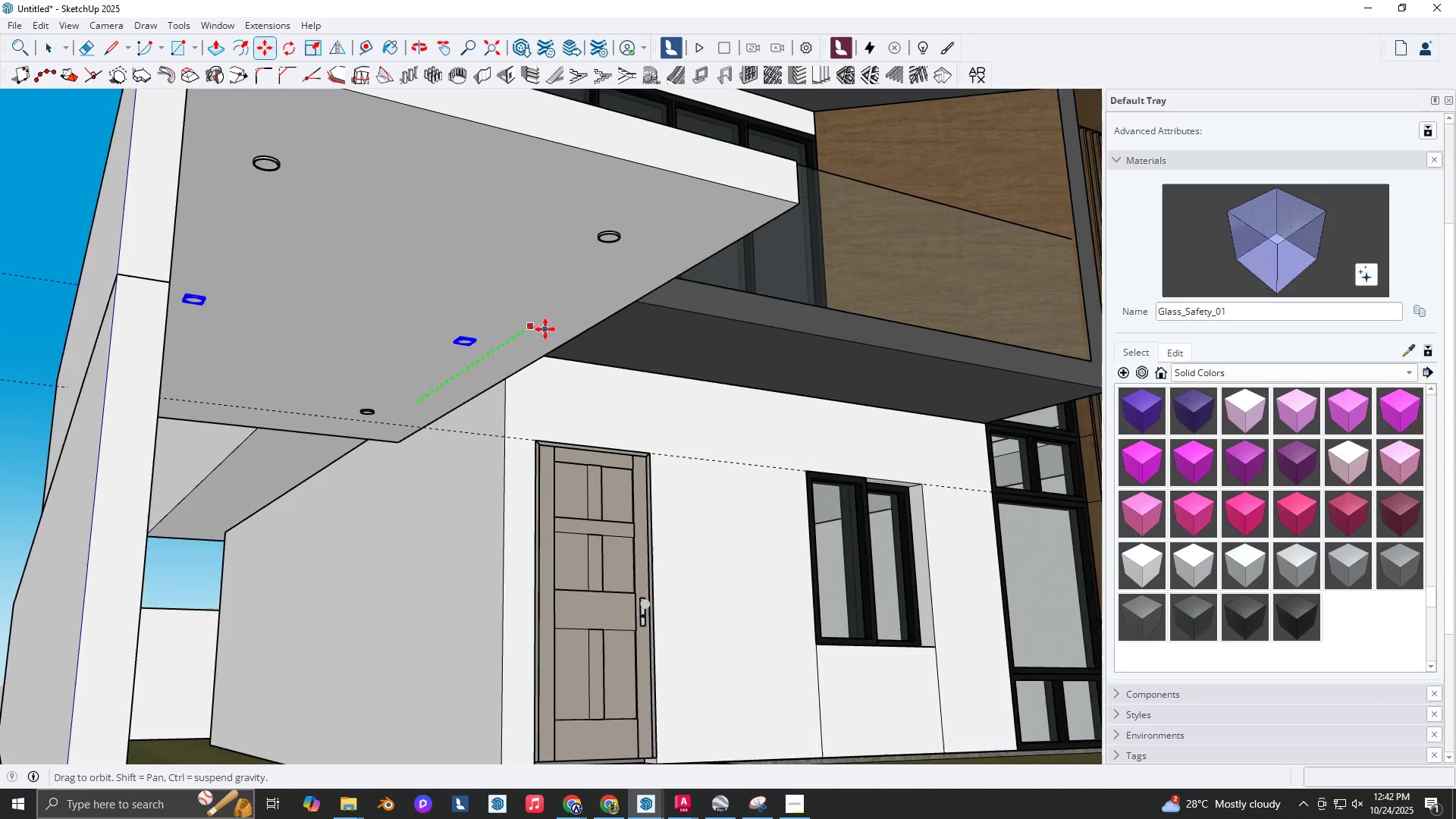 
middle_click([545, 329])
 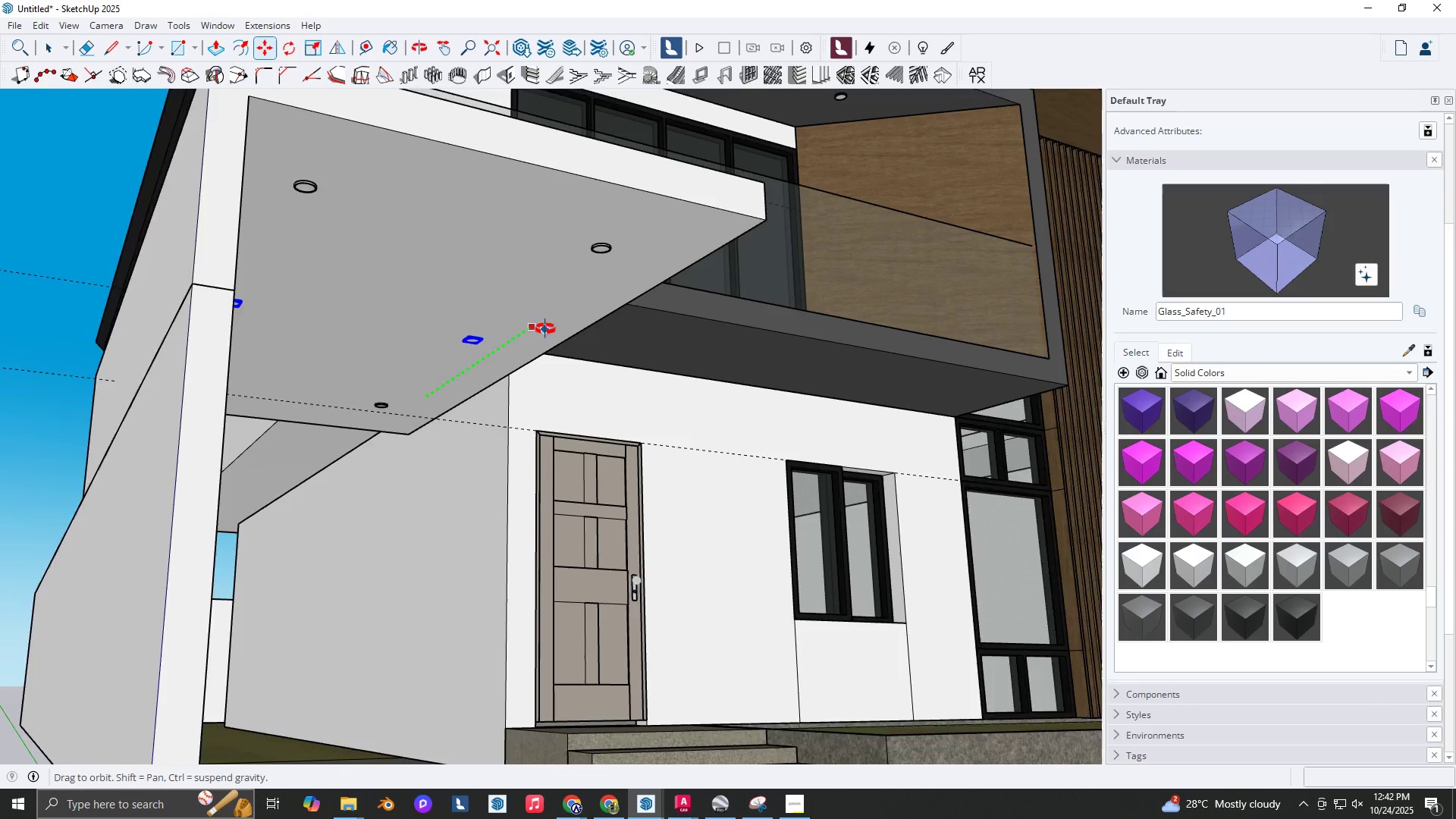 
left_click([545, 329])
 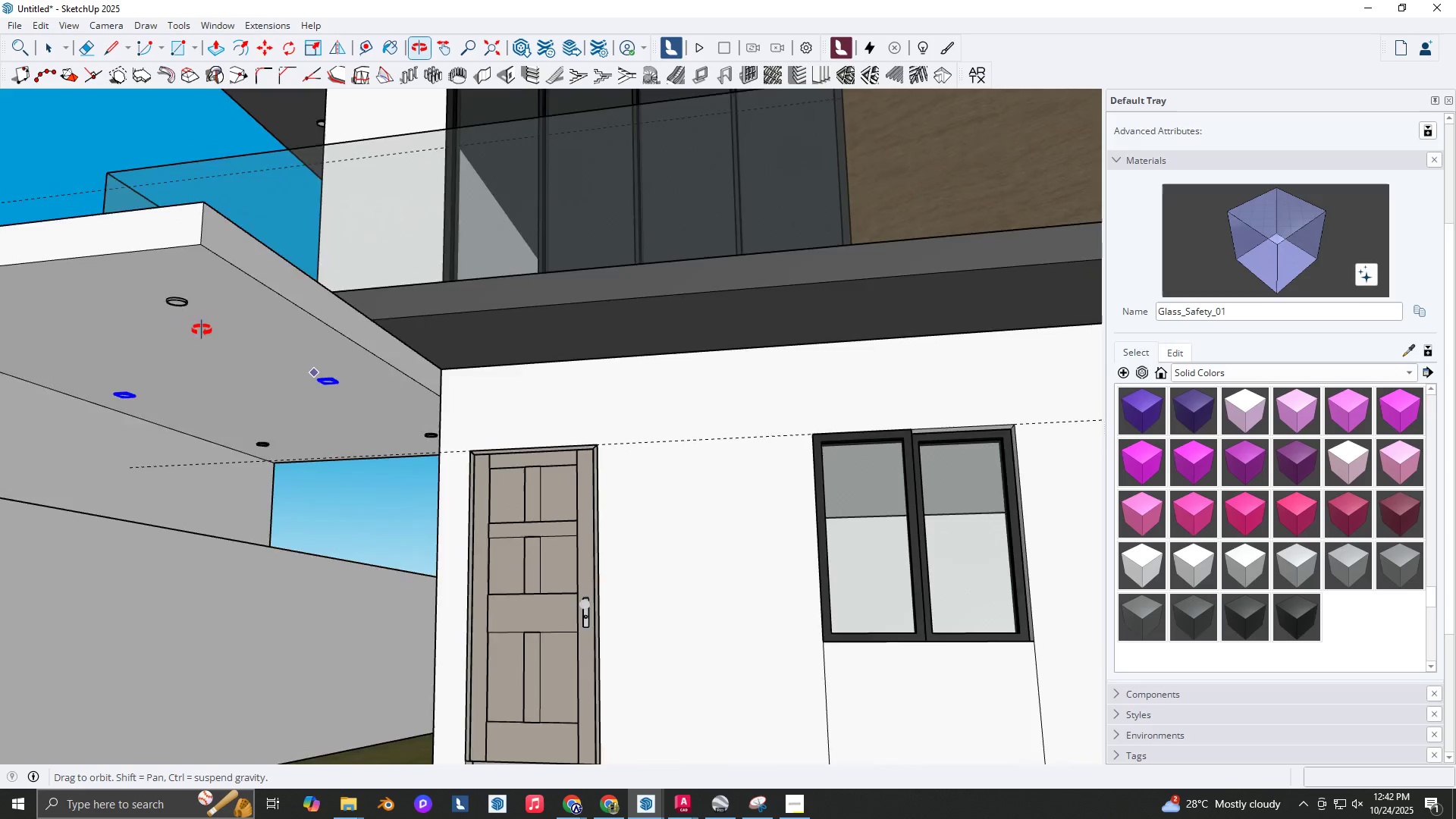 
scroll: coordinate [280, 328], scroll_direction: down, amount: 3.0
 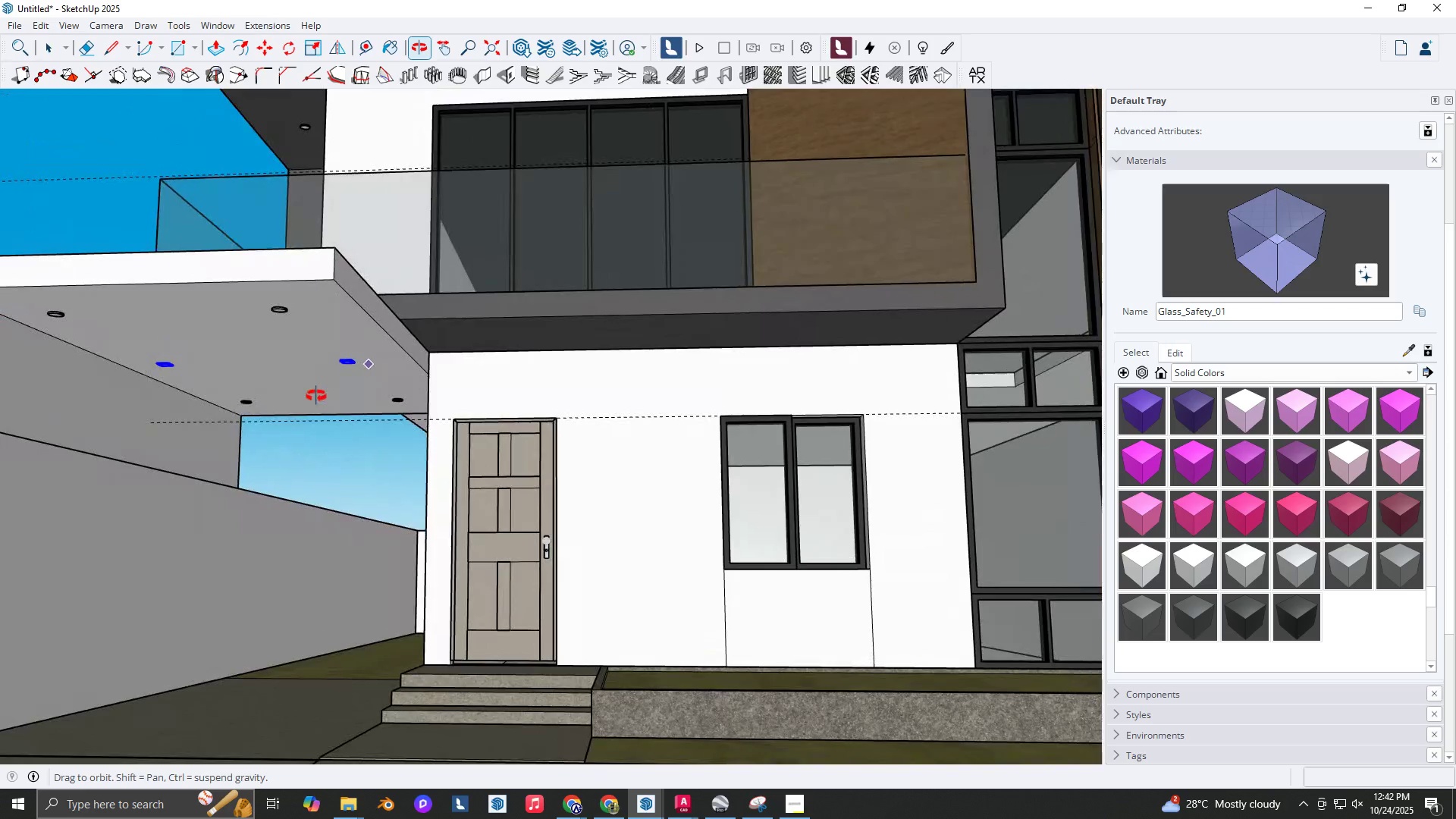 
key(Space)
 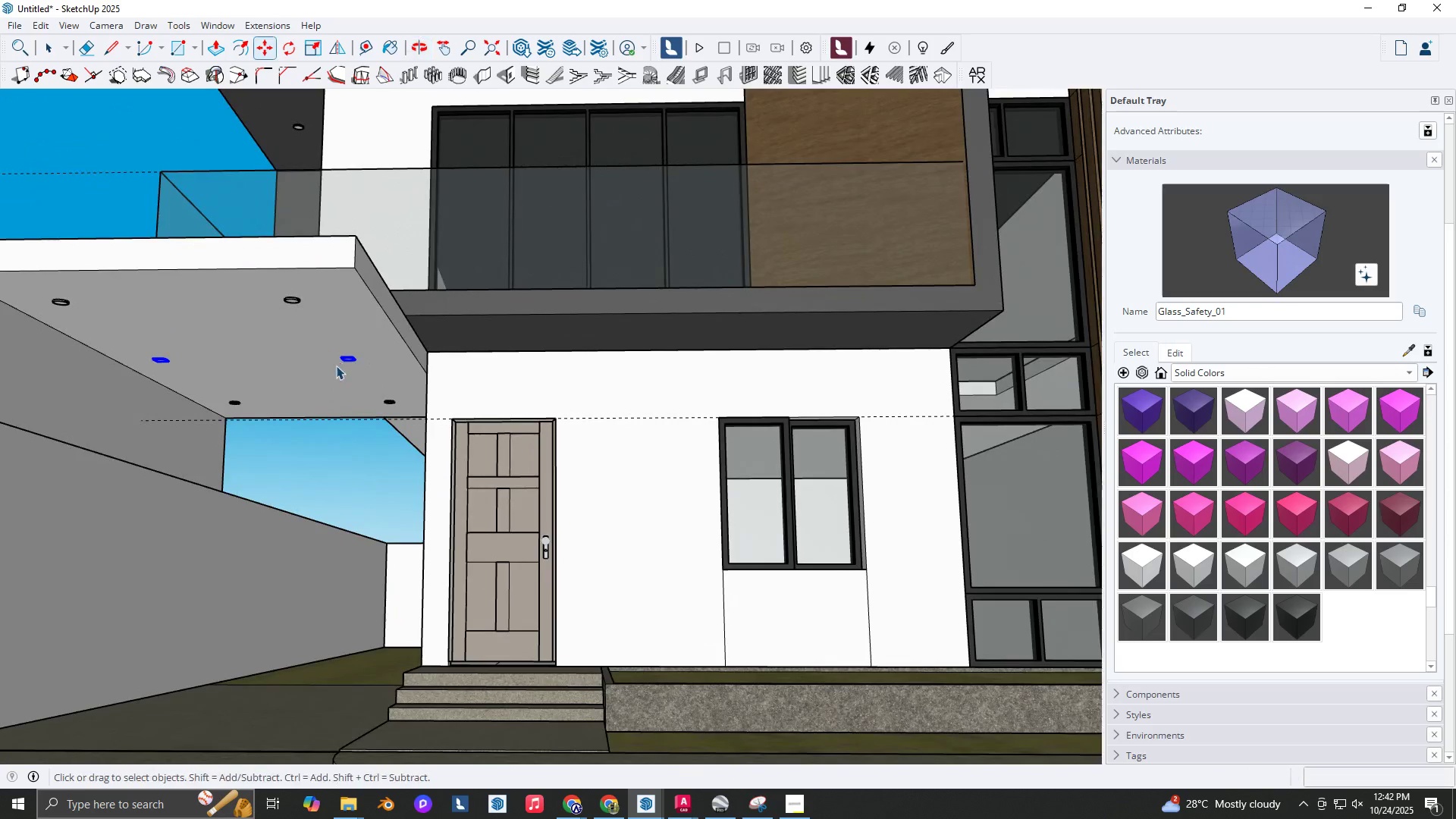 
scroll: coordinate [364, 356], scroll_direction: up, amount: 3.0
 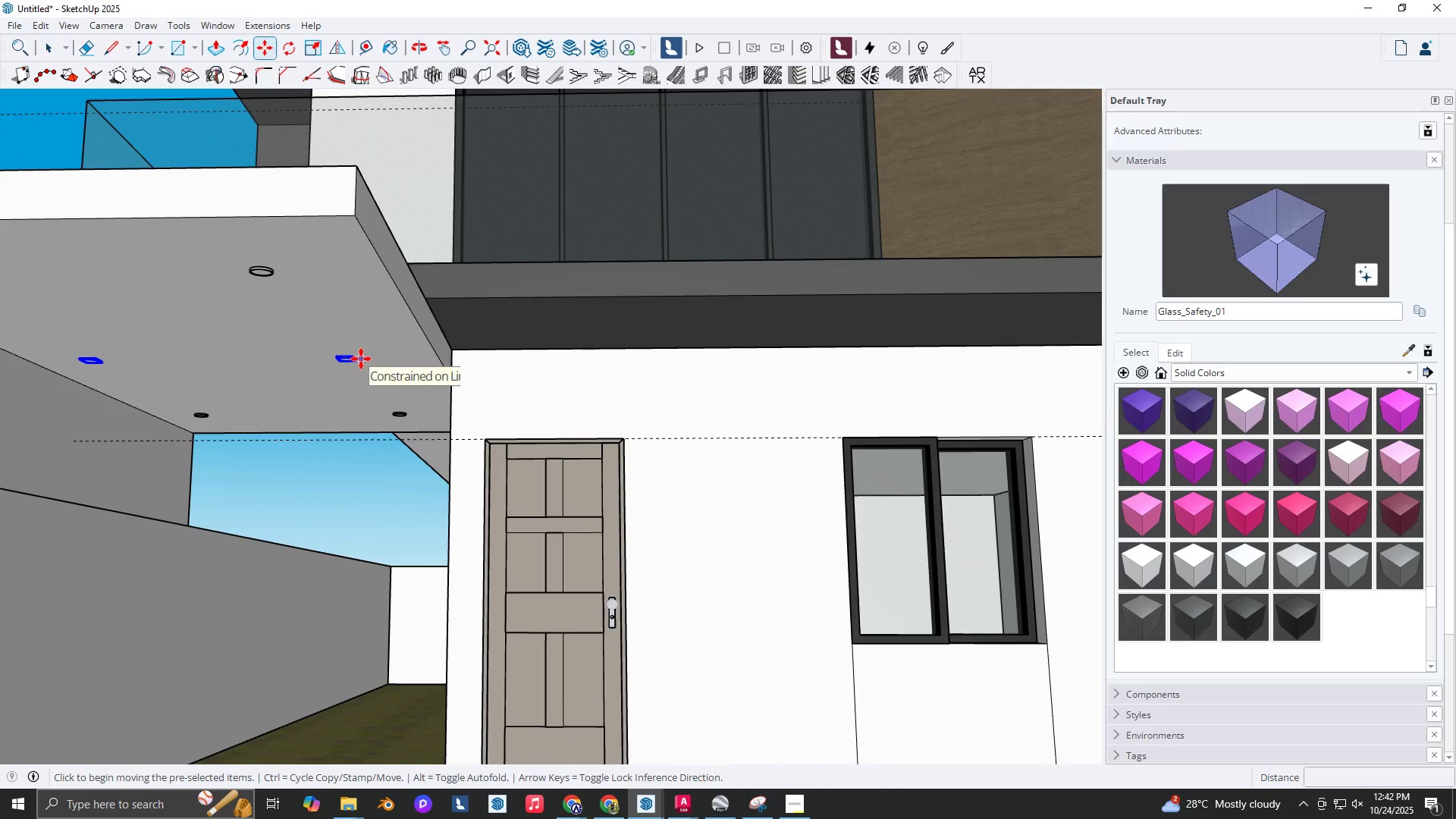 
key(M)
 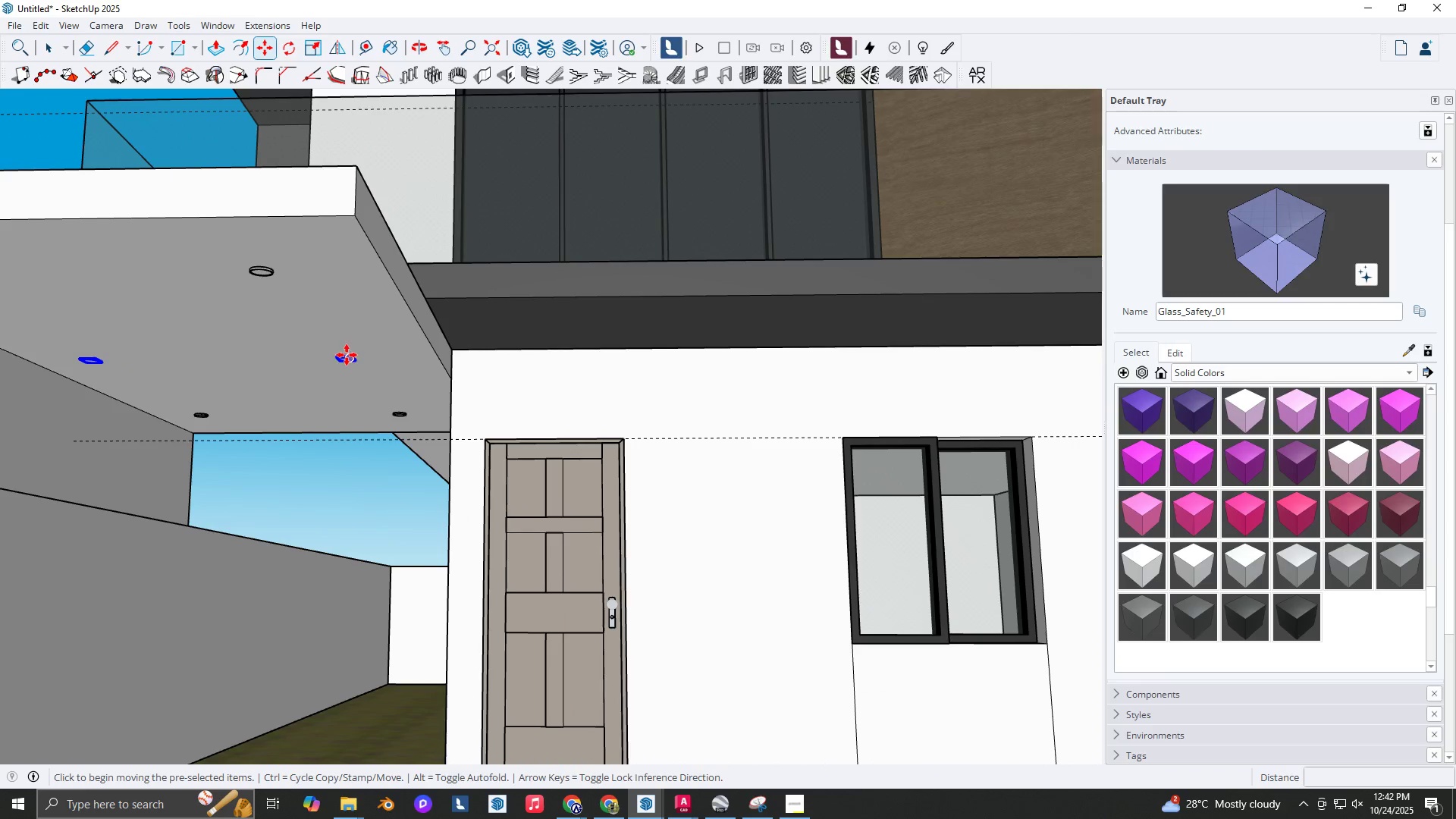 
key(Space)
 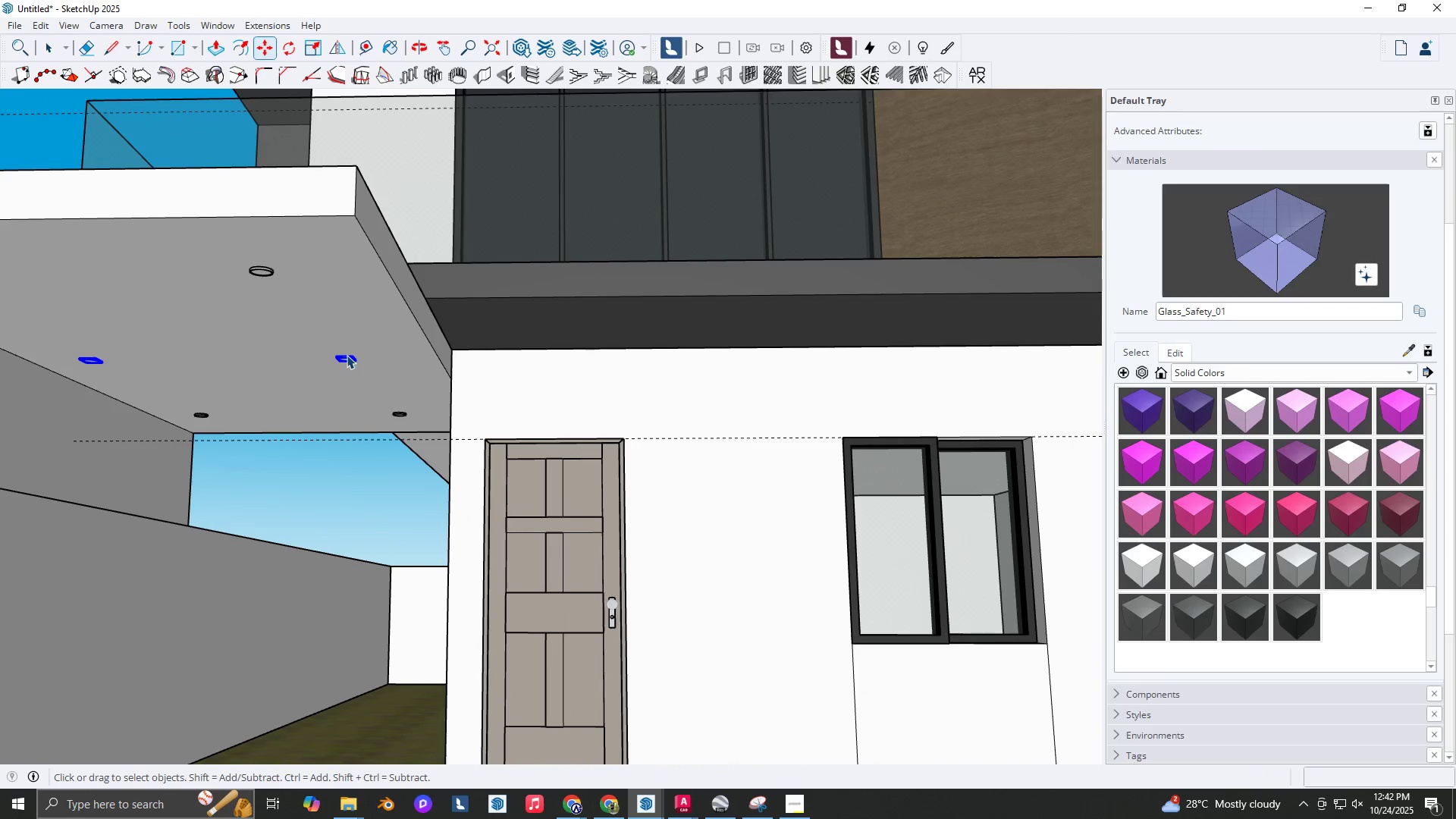 
left_click([347, 355])
 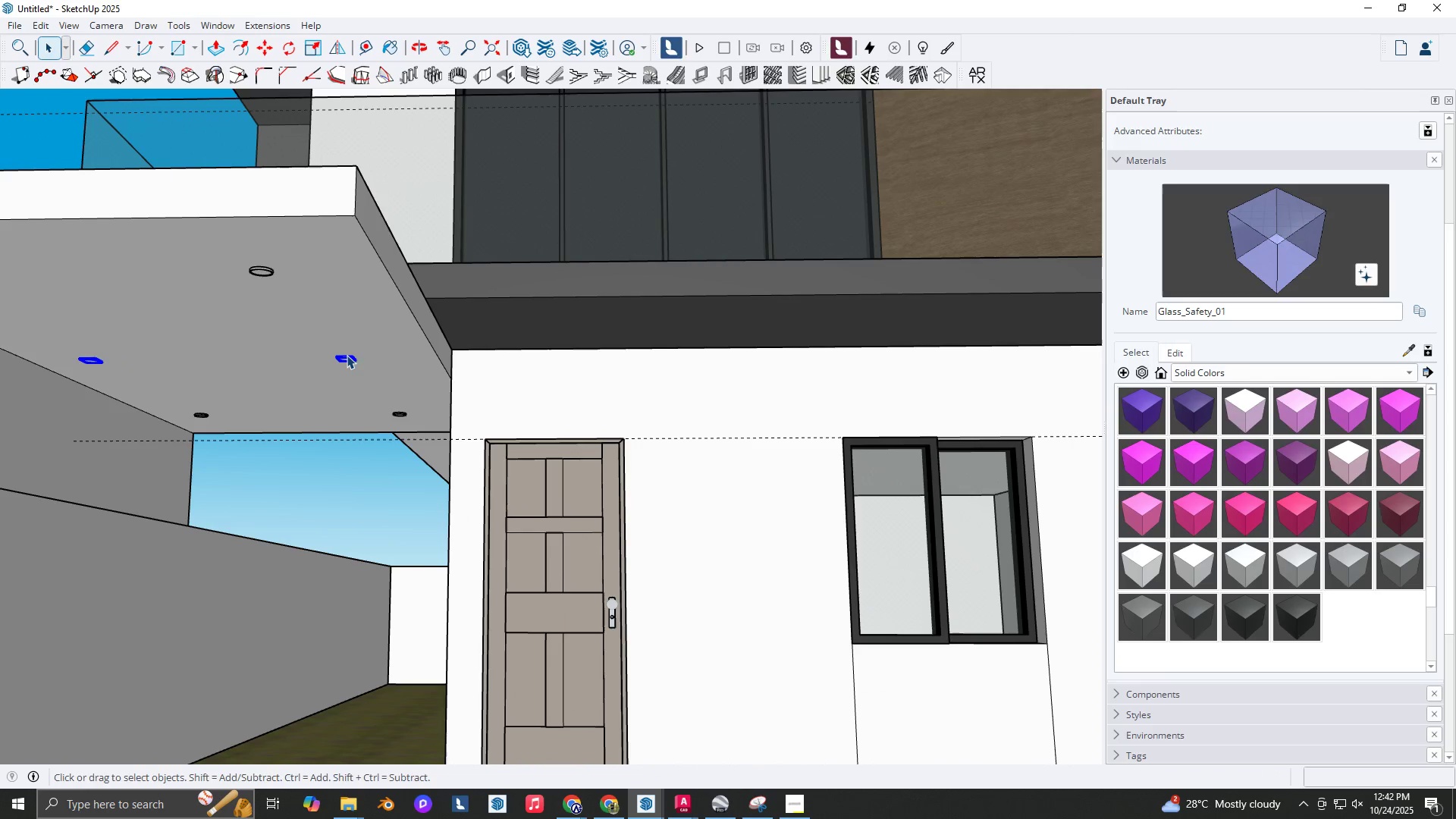 
key(M)
 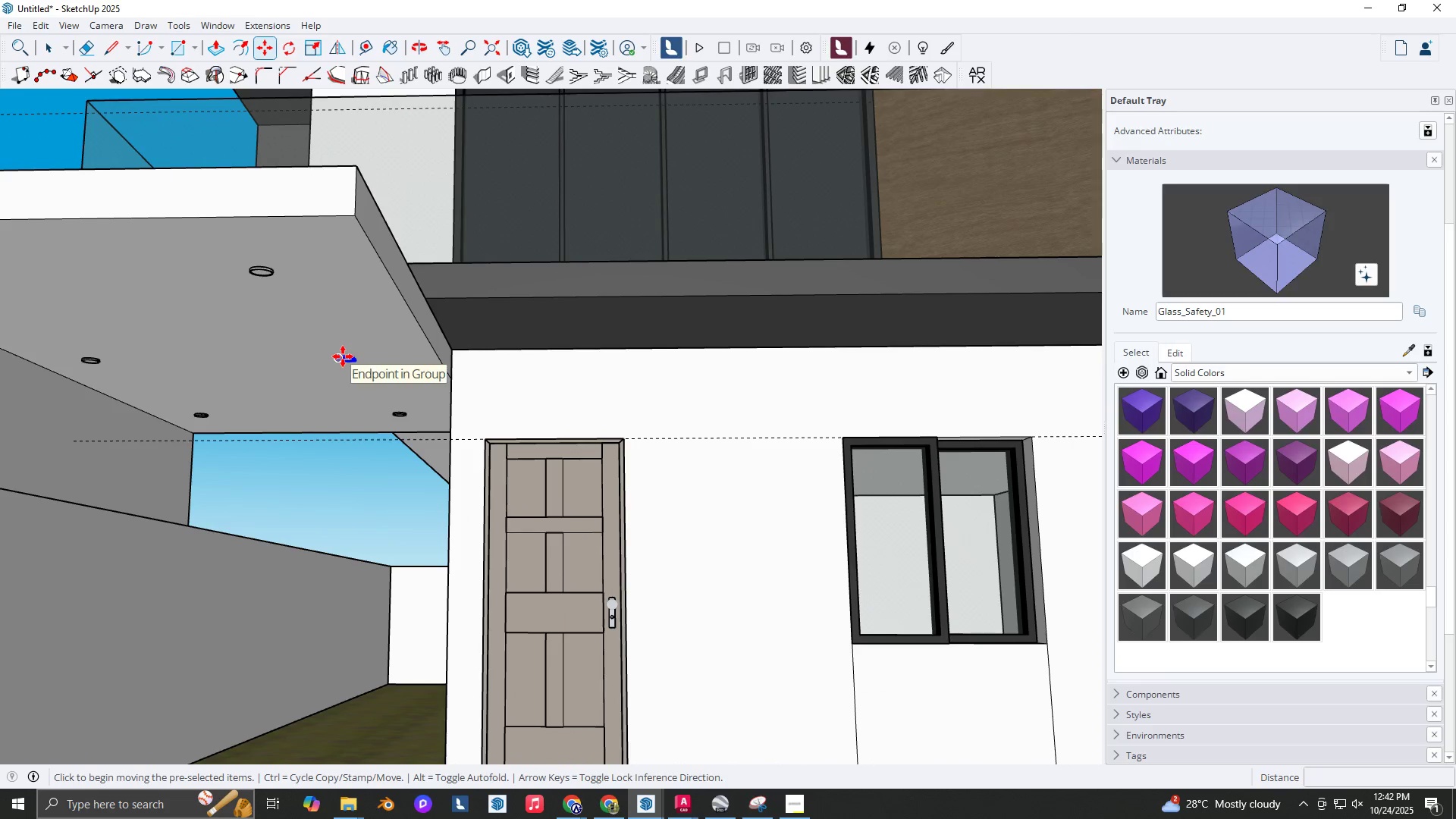 
scroll: coordinate [346, 356], scroll_direction: up, amount: 11.0
 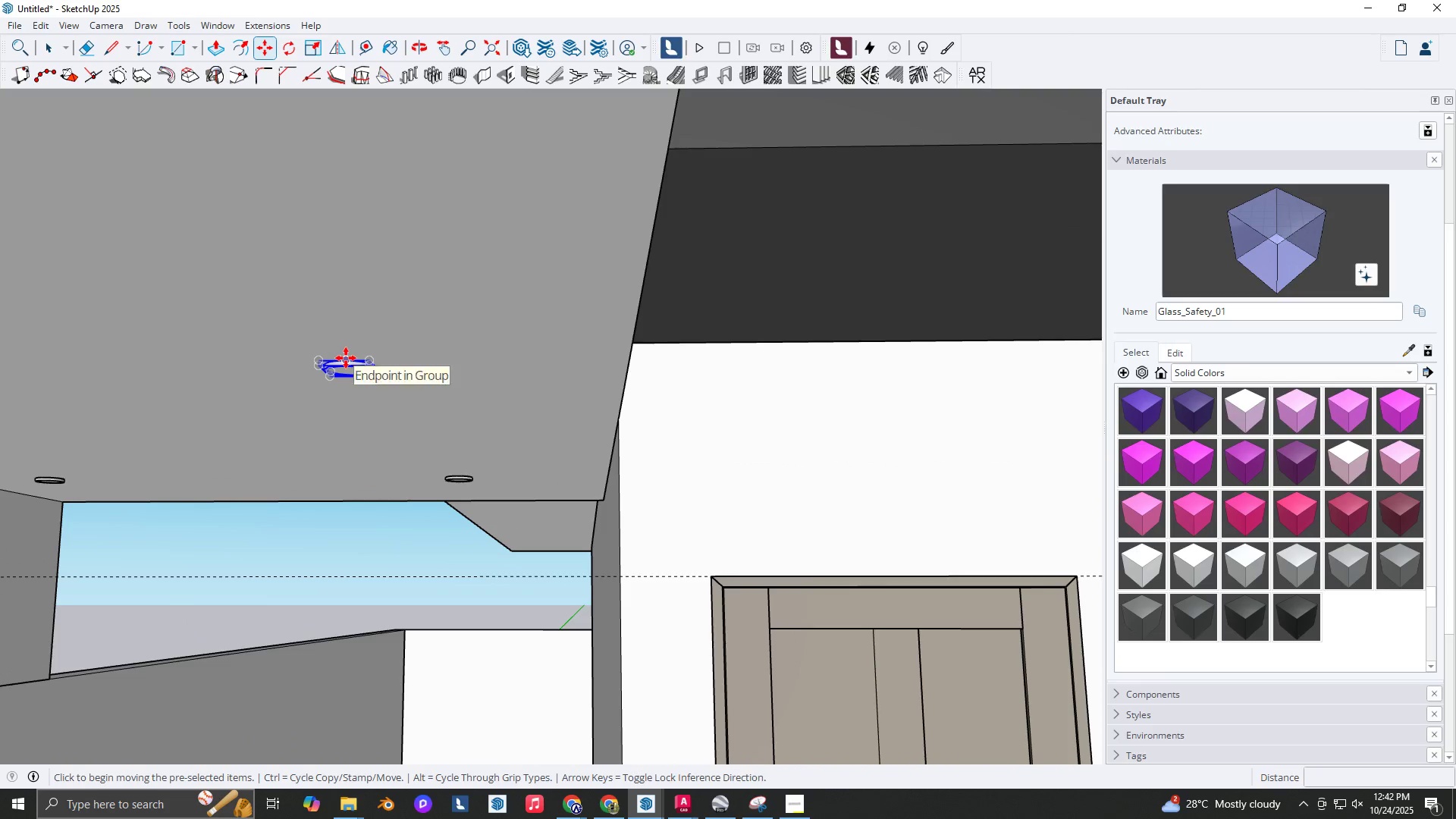 
key(Control+ControlLeft)
 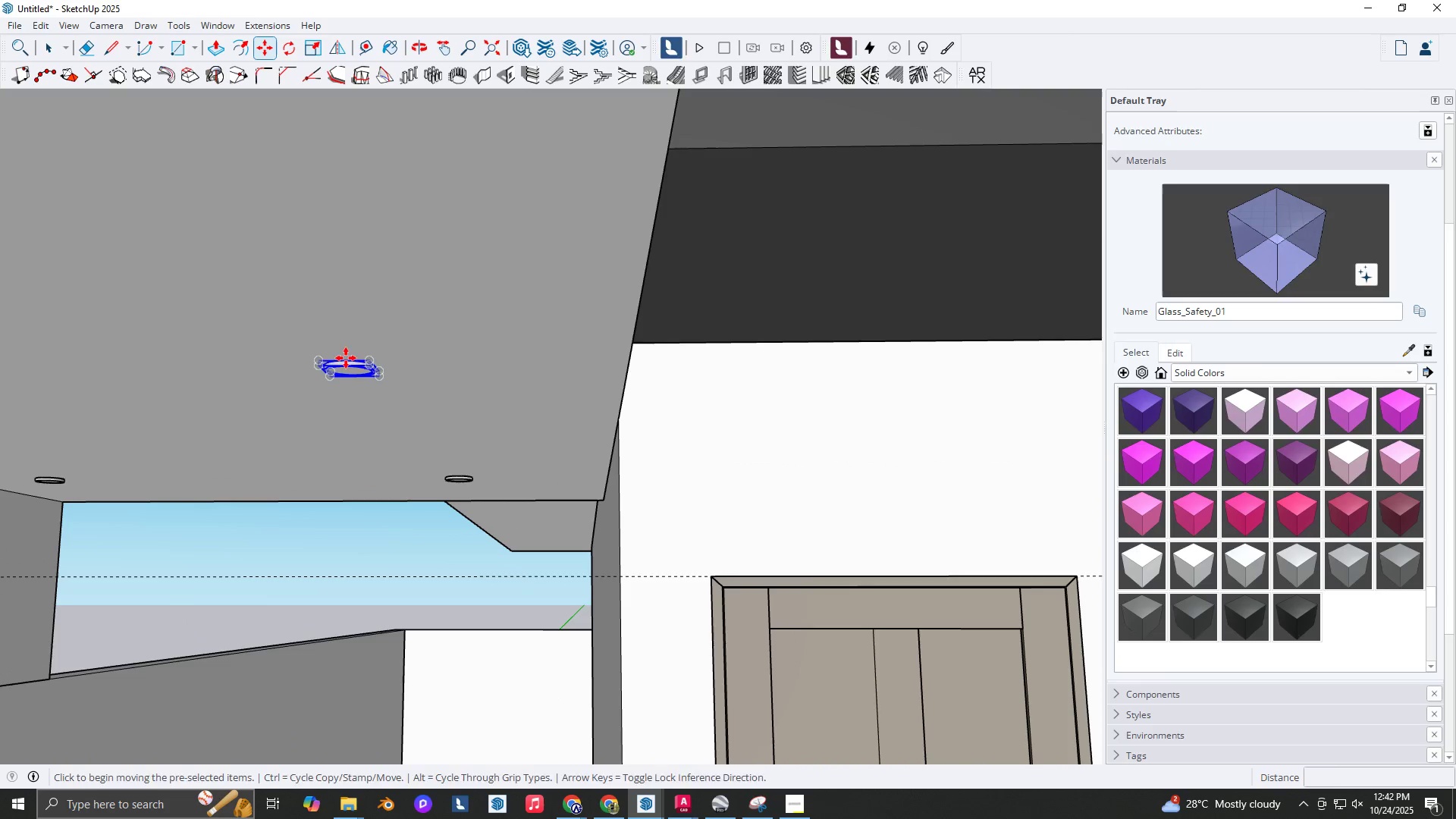 
left_click([346, 358])
 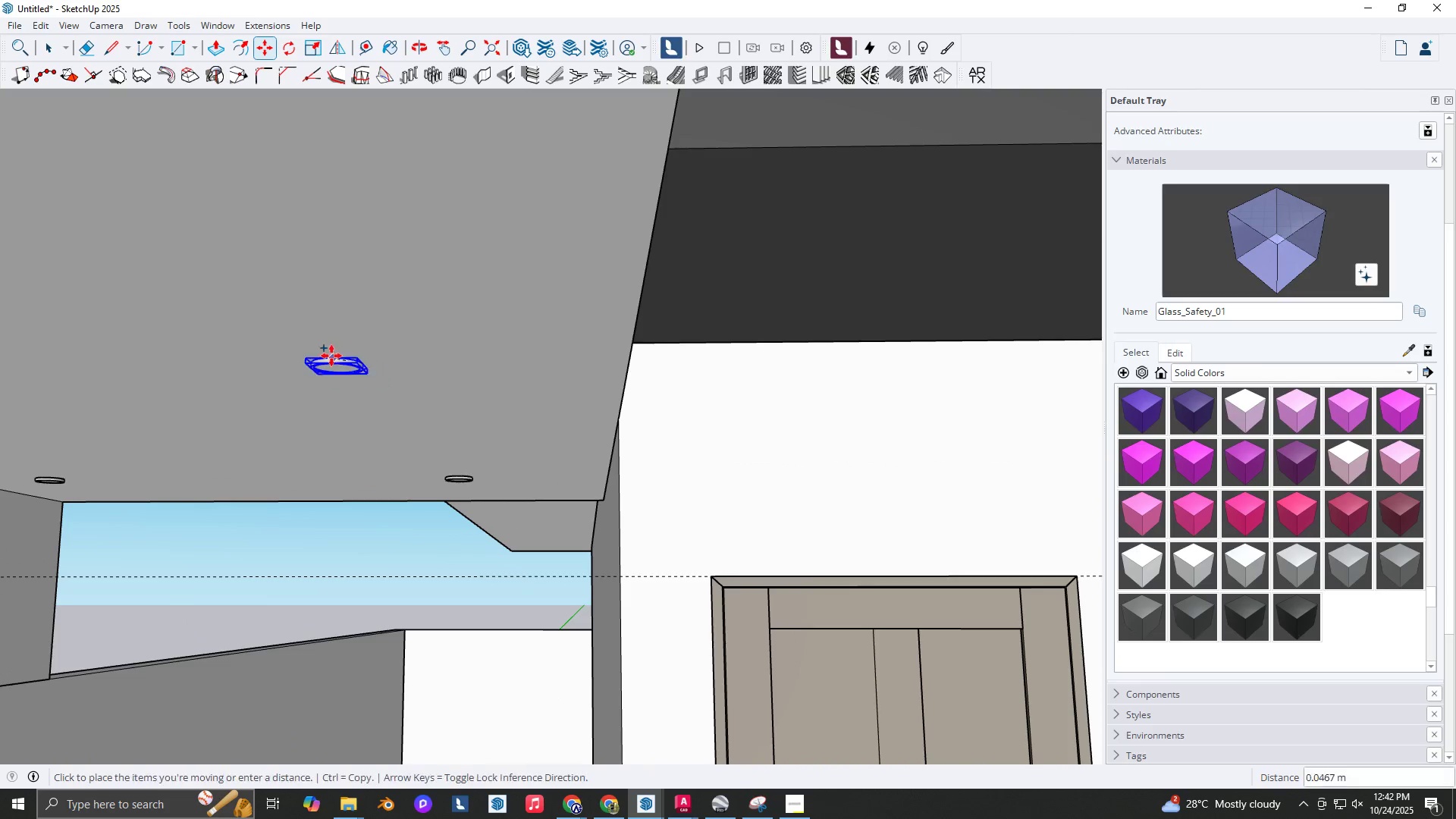 
scroll: coordinate [714, 292], scroll_direction: down, amount: 10.0
 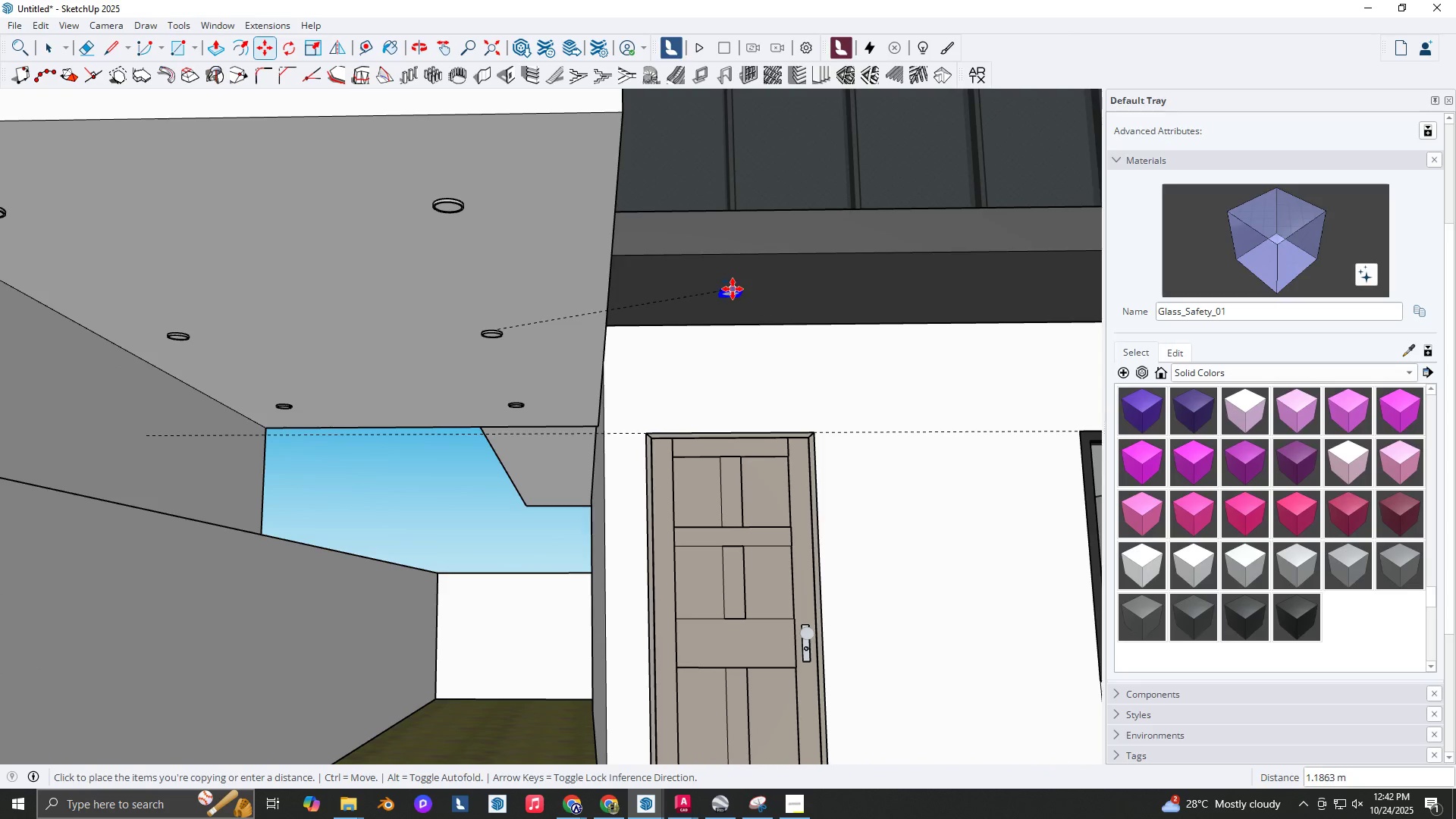 
left_click([735, 284])
 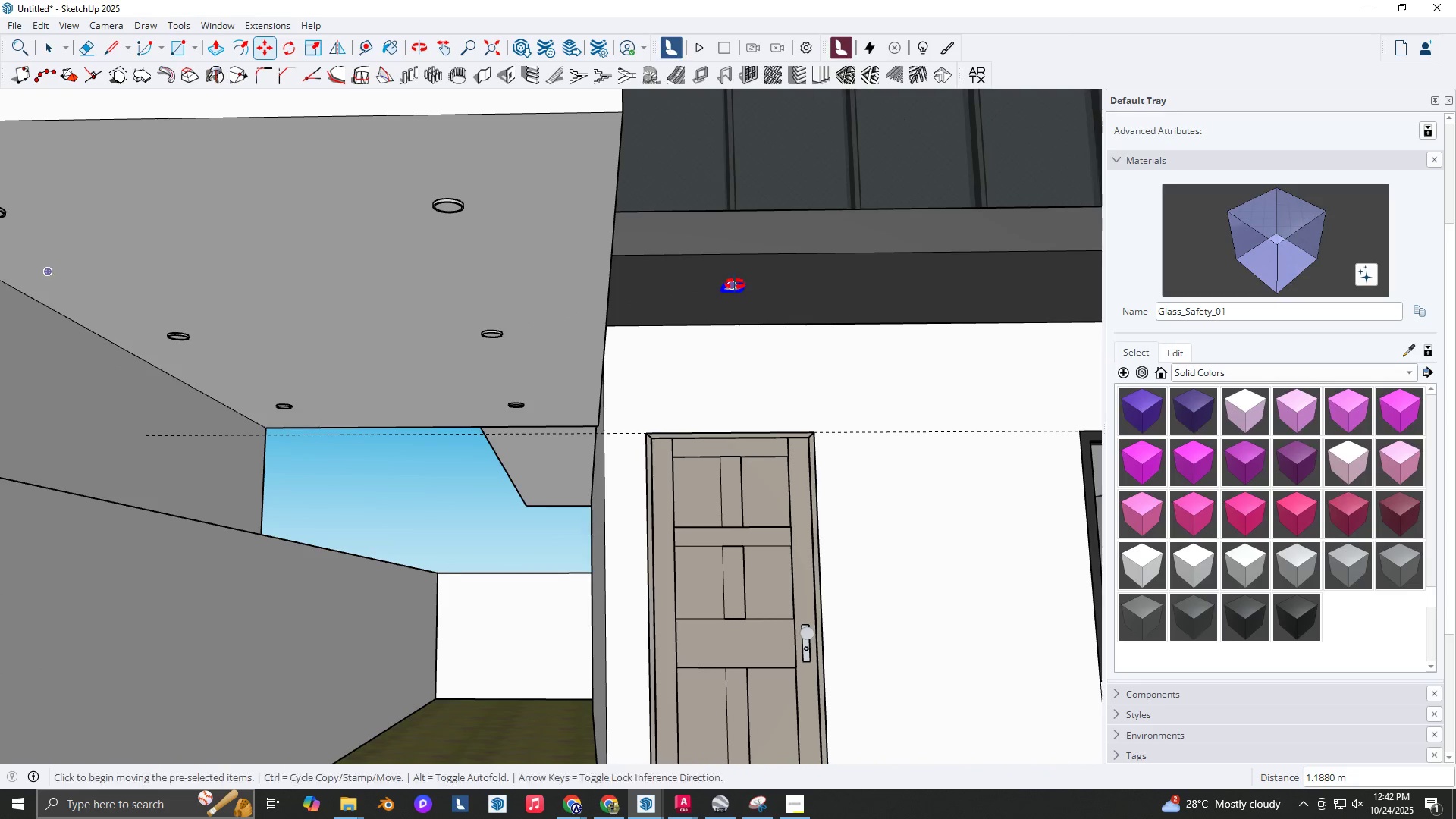 
key(Shift+ShiftLeft)
 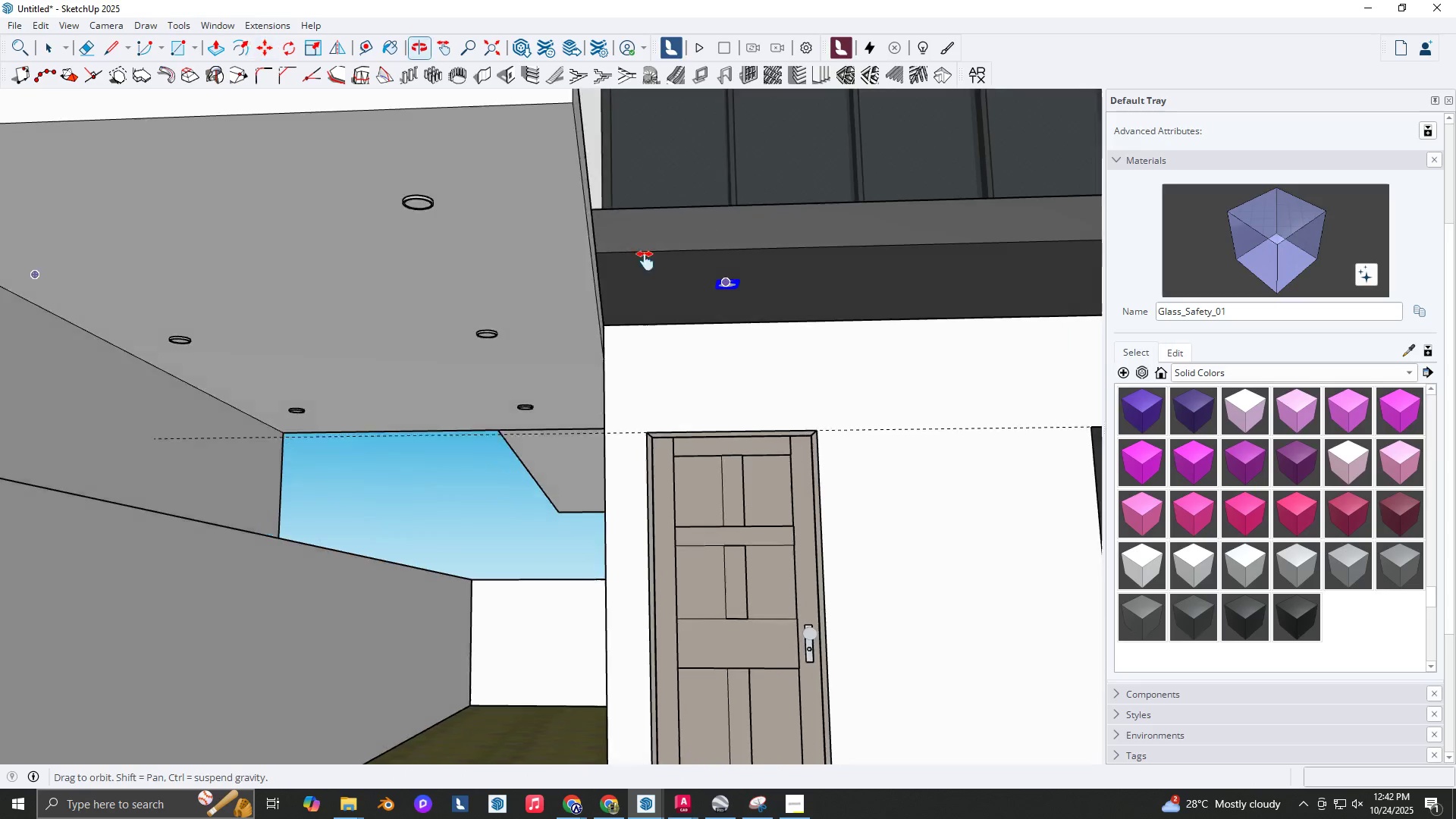 
scroll: coordinate [567, 265], scroll_direction: down, amount: 6.0
 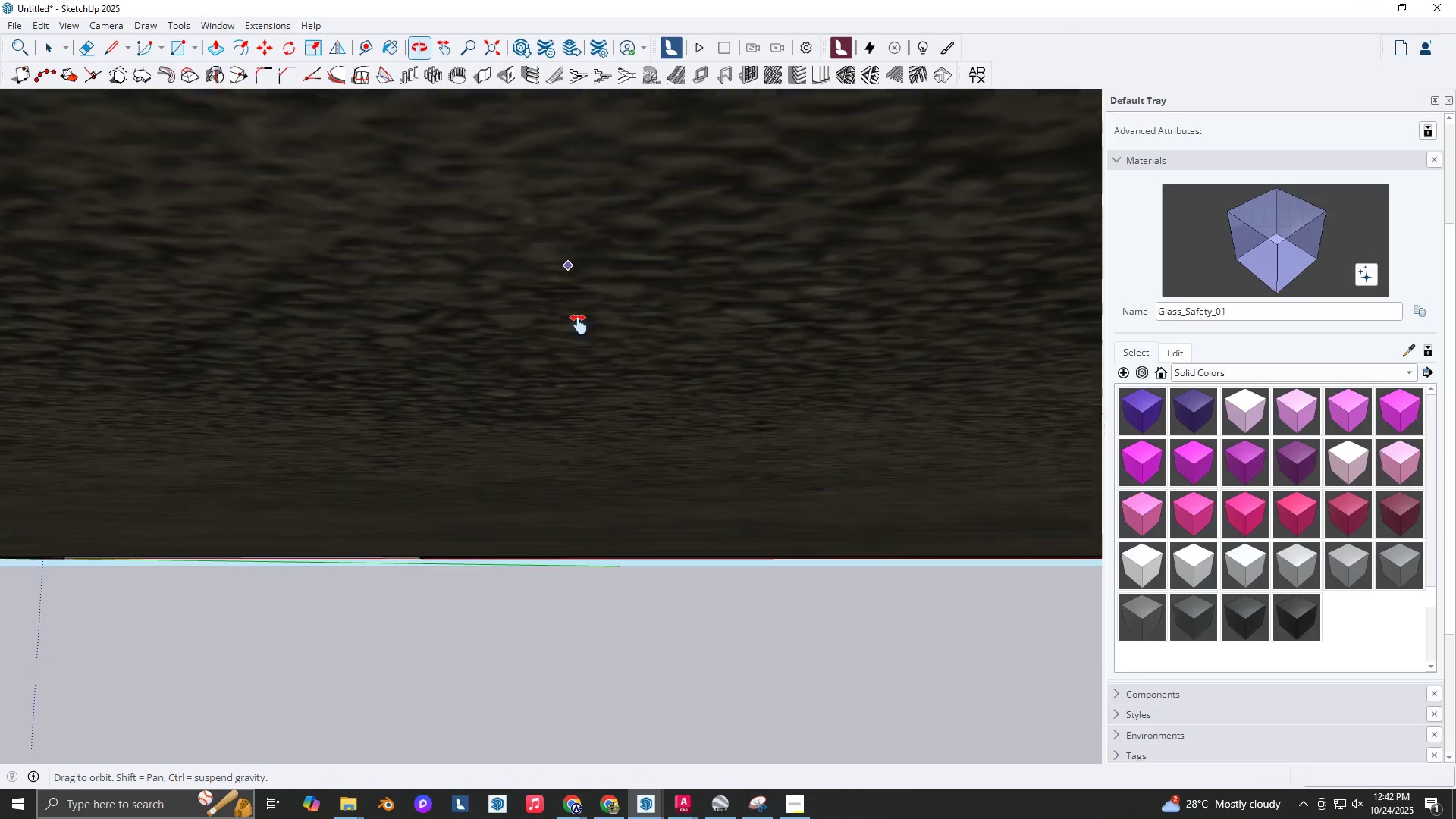 
hold_key(key=ShiftLeft, duration=0.4)
 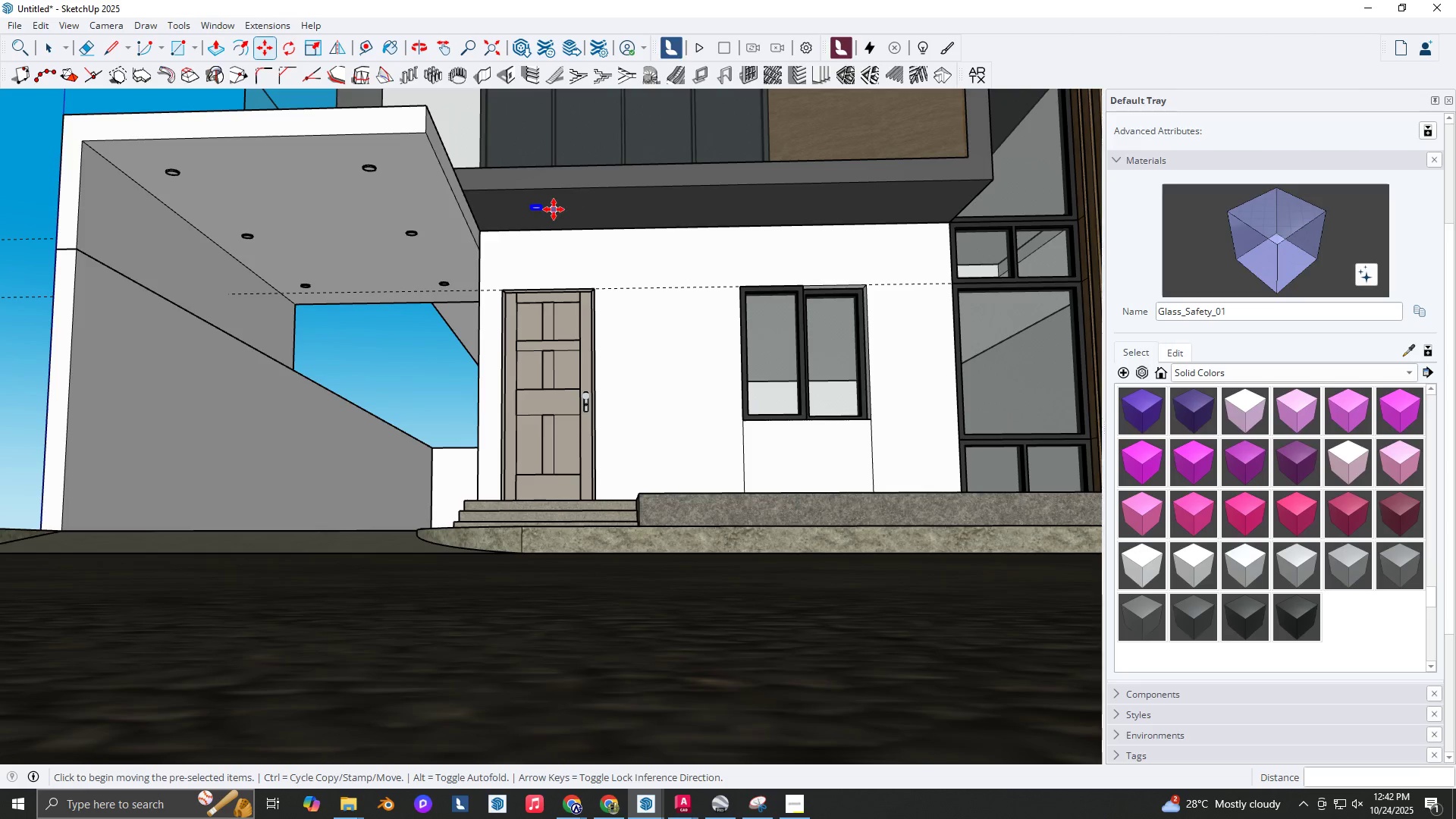 
key(Control+ControlLeft)
 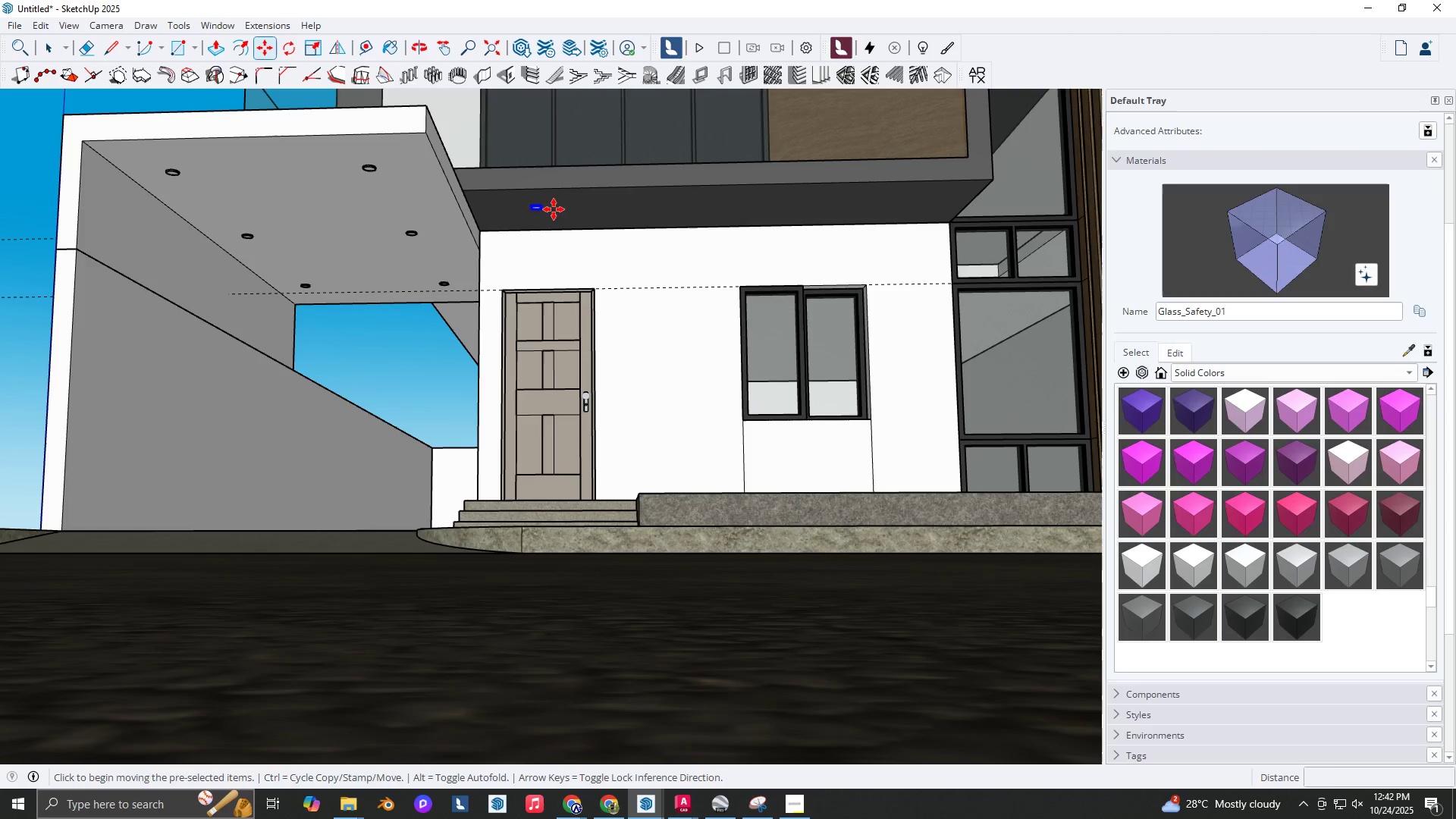 
left_click([554, 209])
 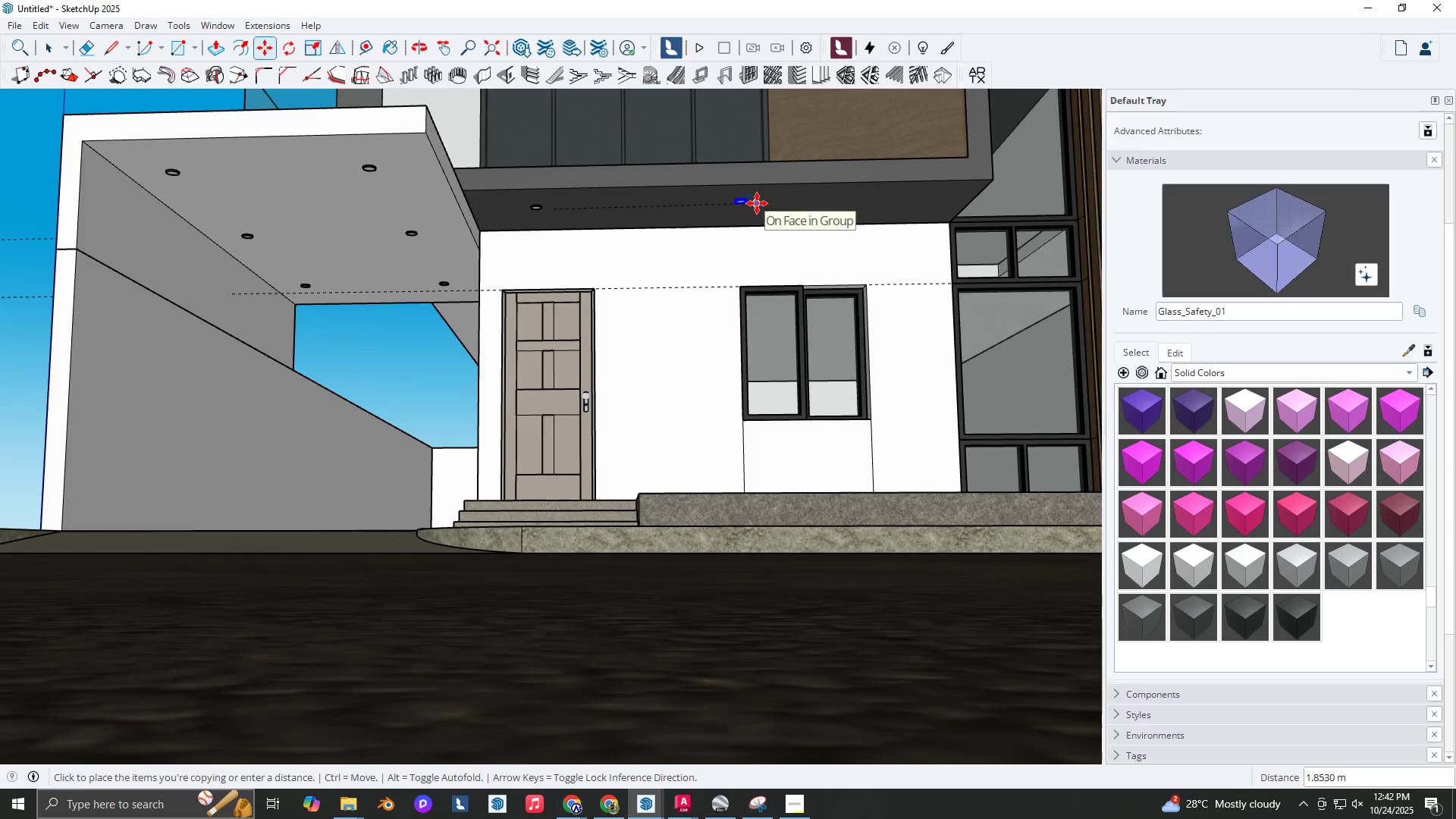 
scroll: coordinate [718, 210], scroll_direction: up, amount: 2.0
 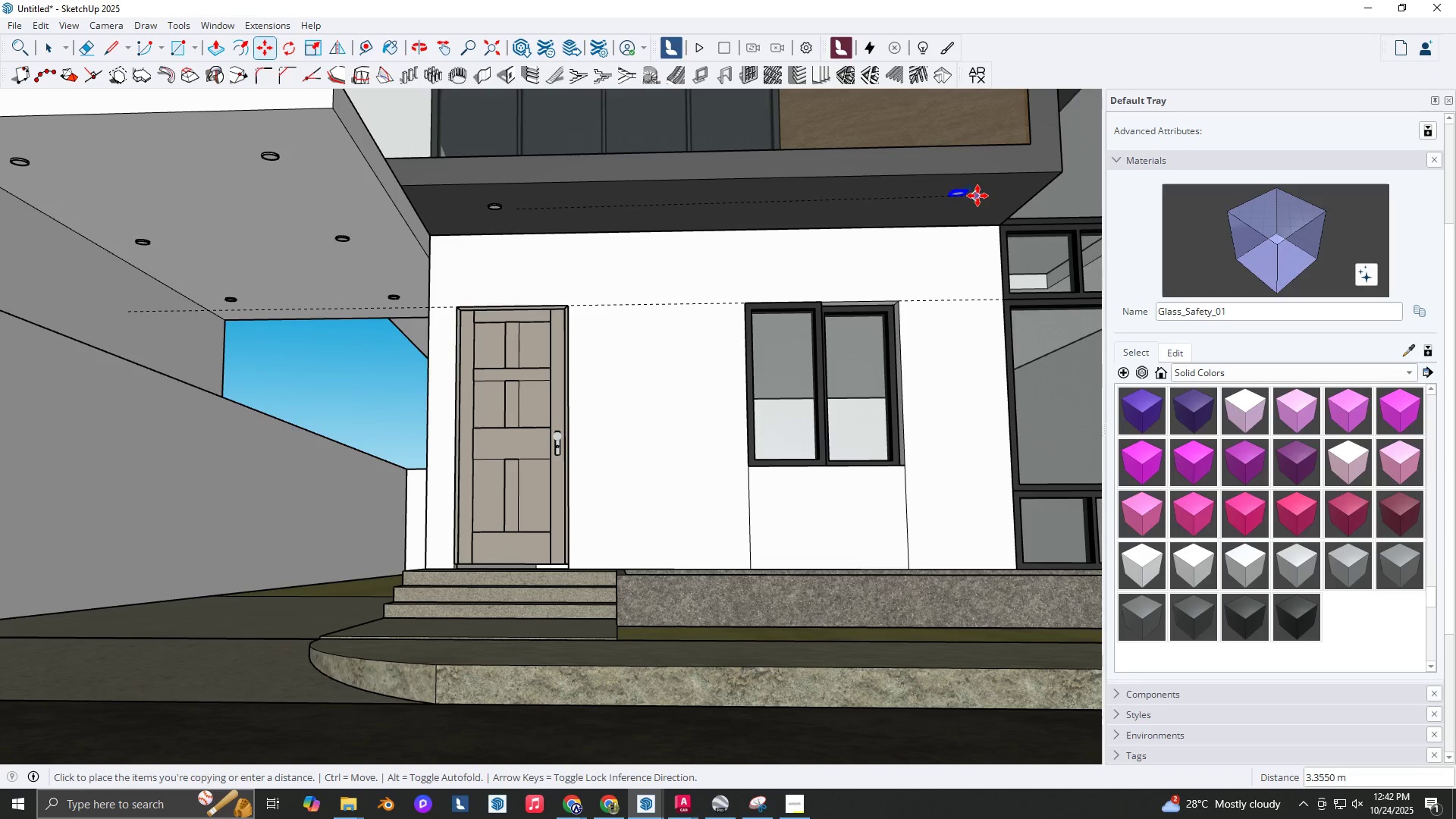 
key(ArrowLeft)
 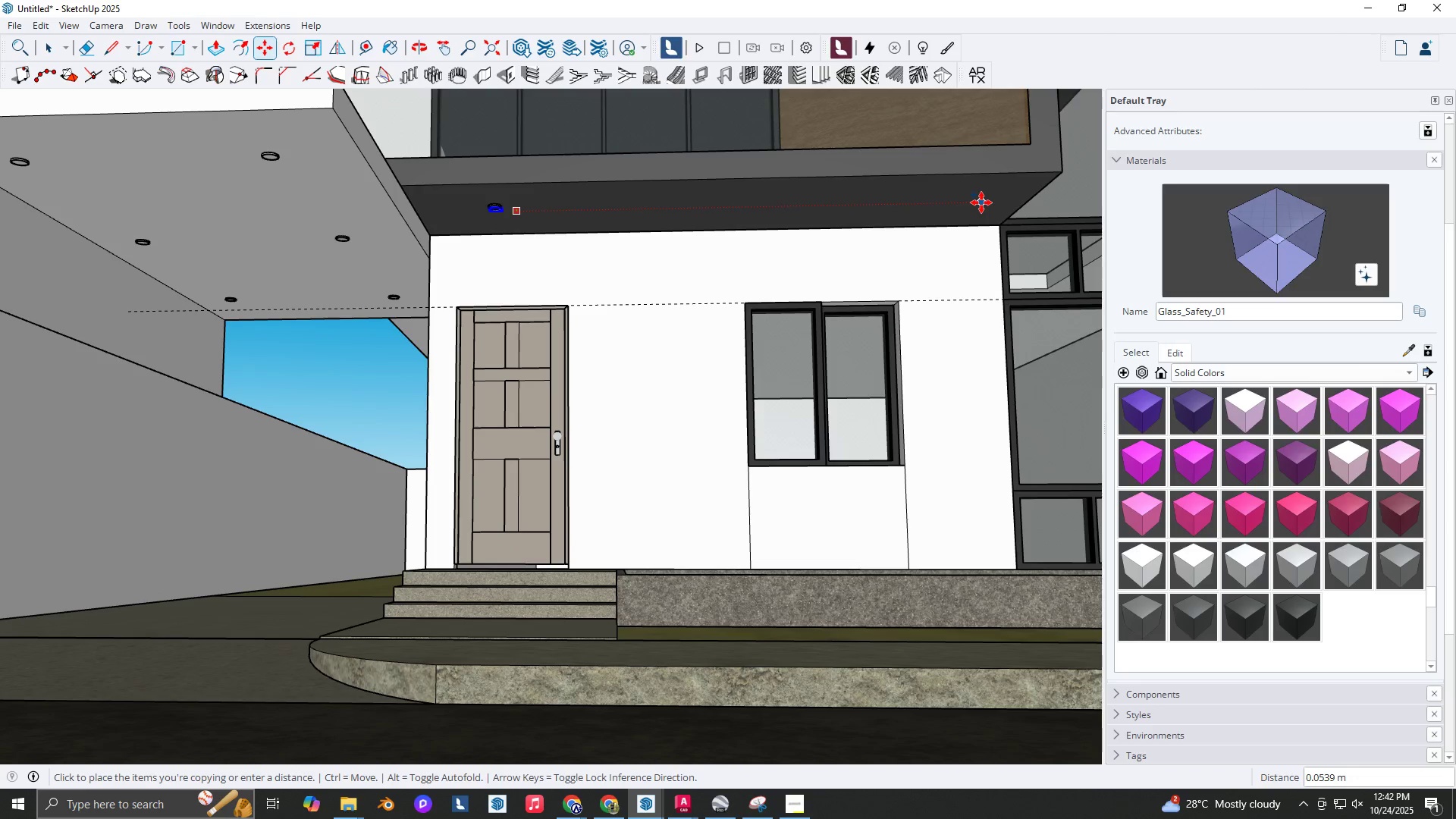 
key(ArrowRight)
 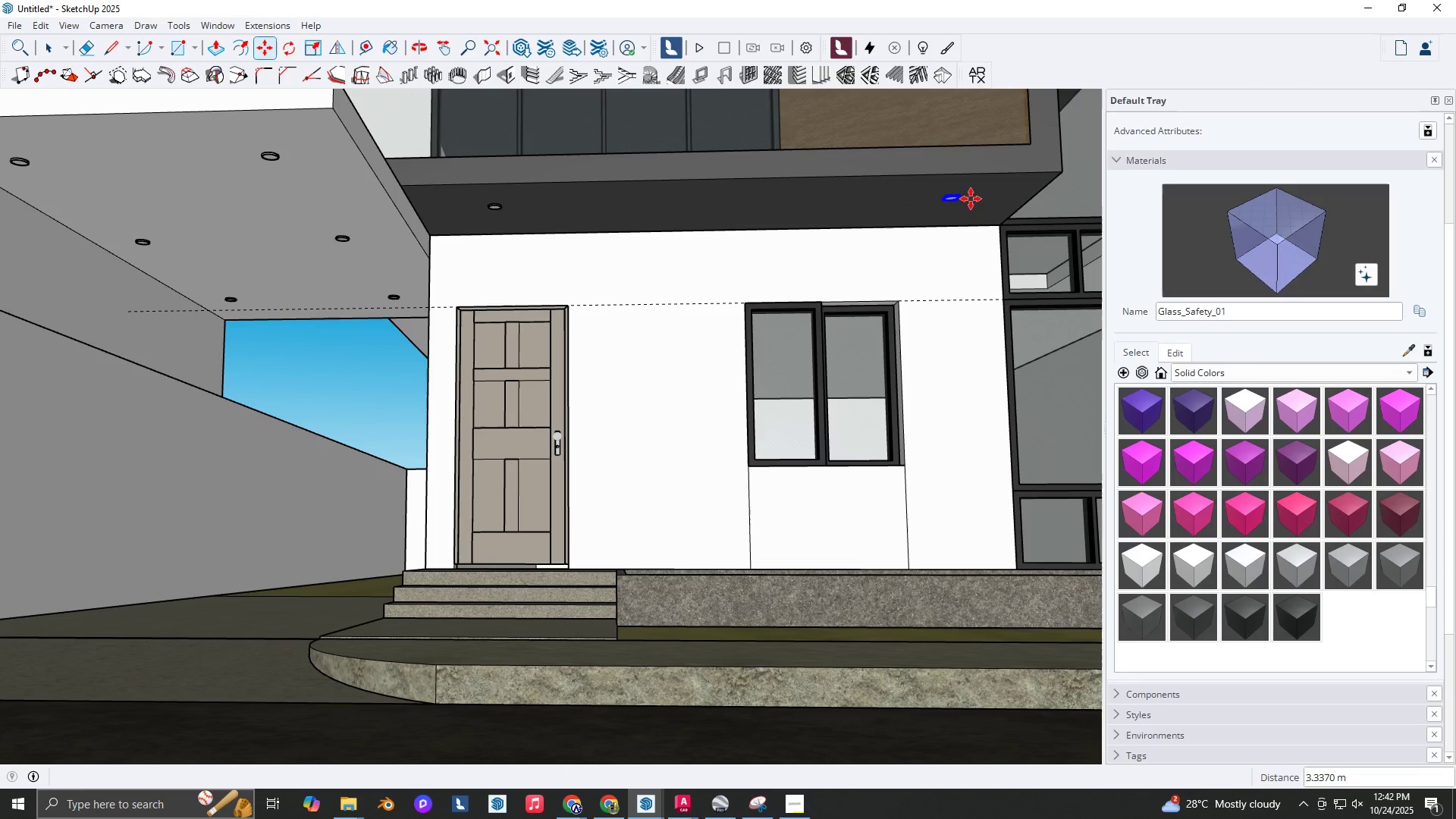 
key(Control+ControlLeft)
 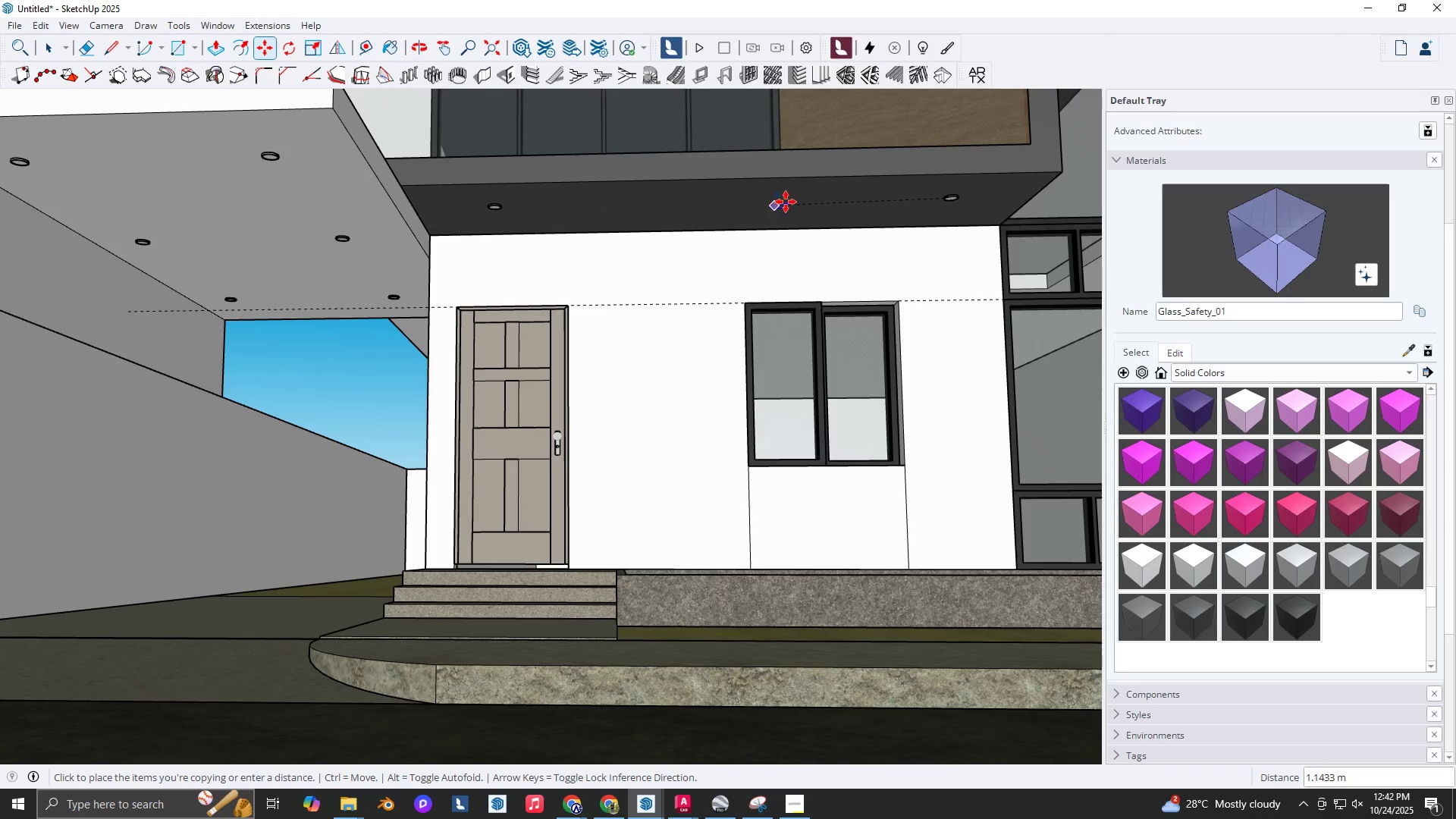 
key(ArrowLeft)
 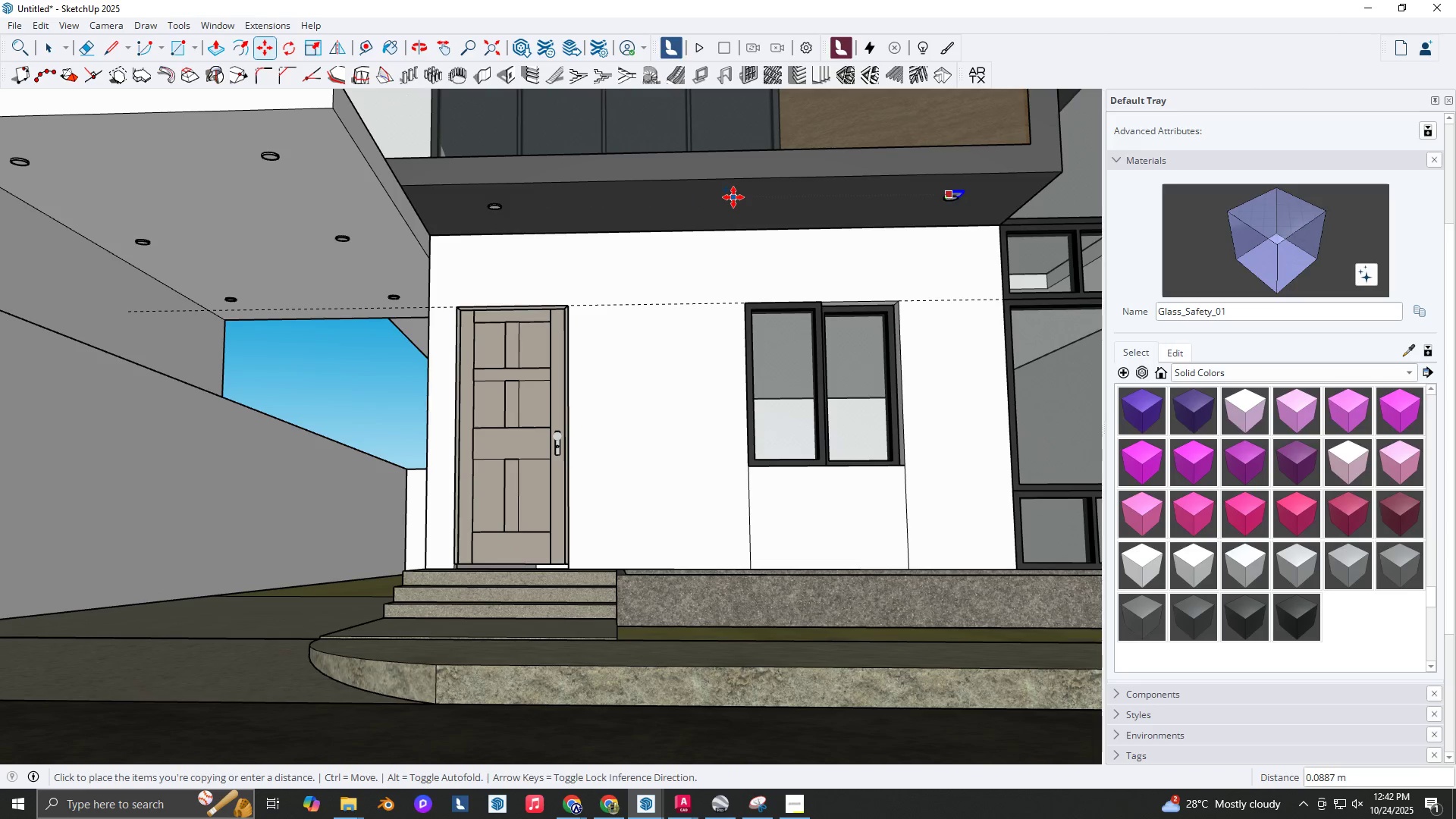 
key(ArrowRight)
 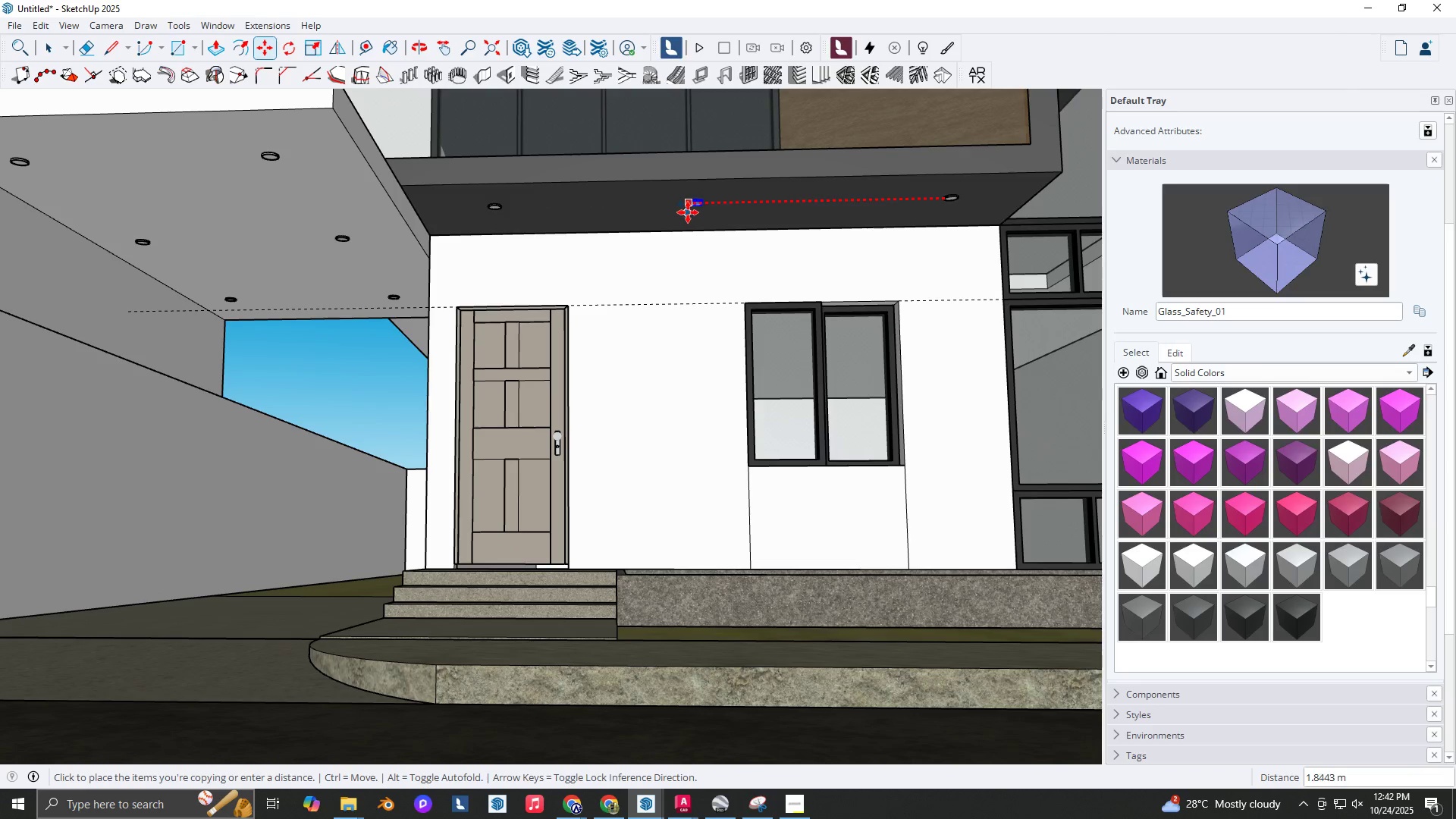 
left_click([701, 212])
 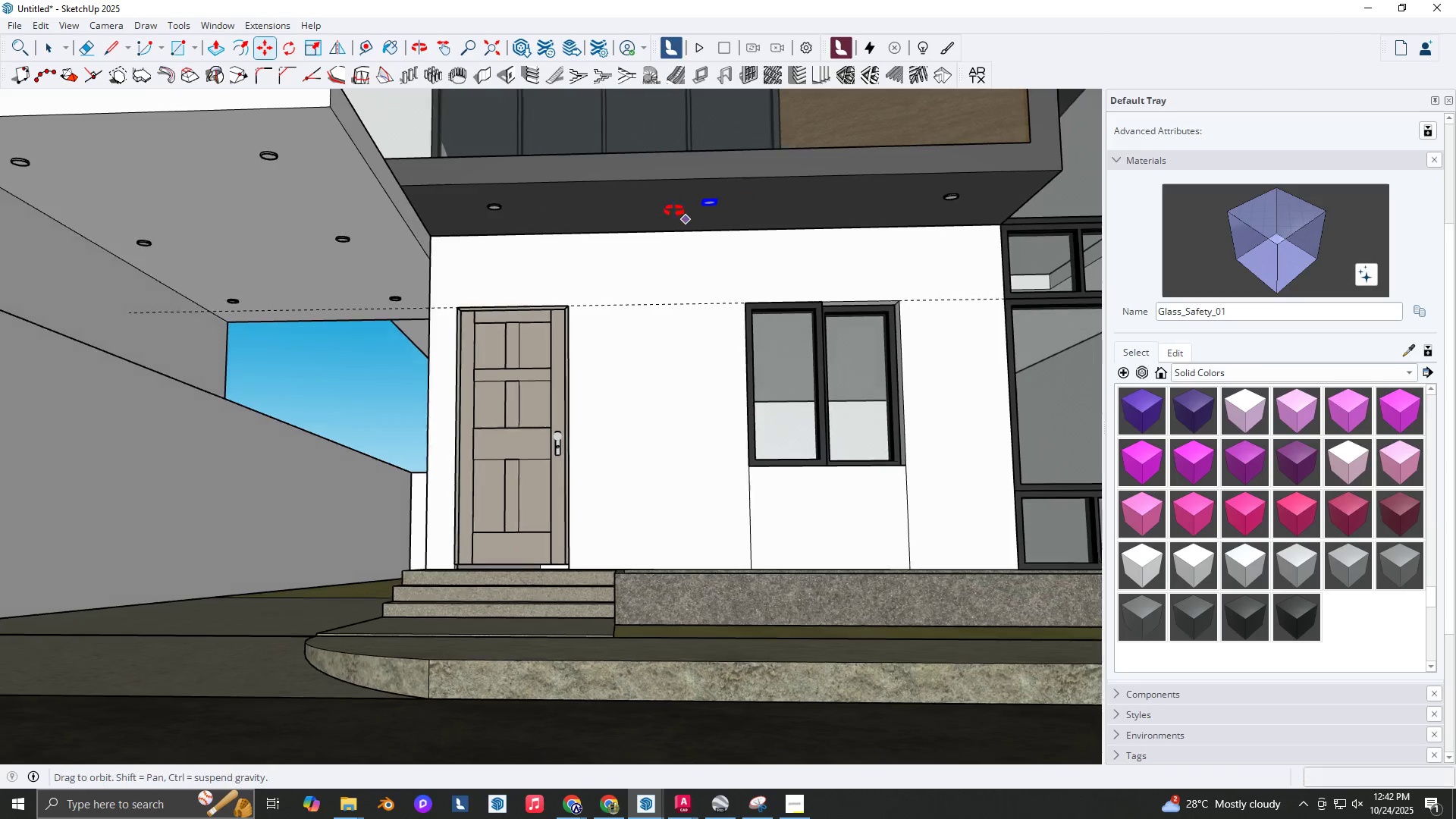 
scroll: coordinate [664, 232], scroll_direction: down, amount: 3.0
 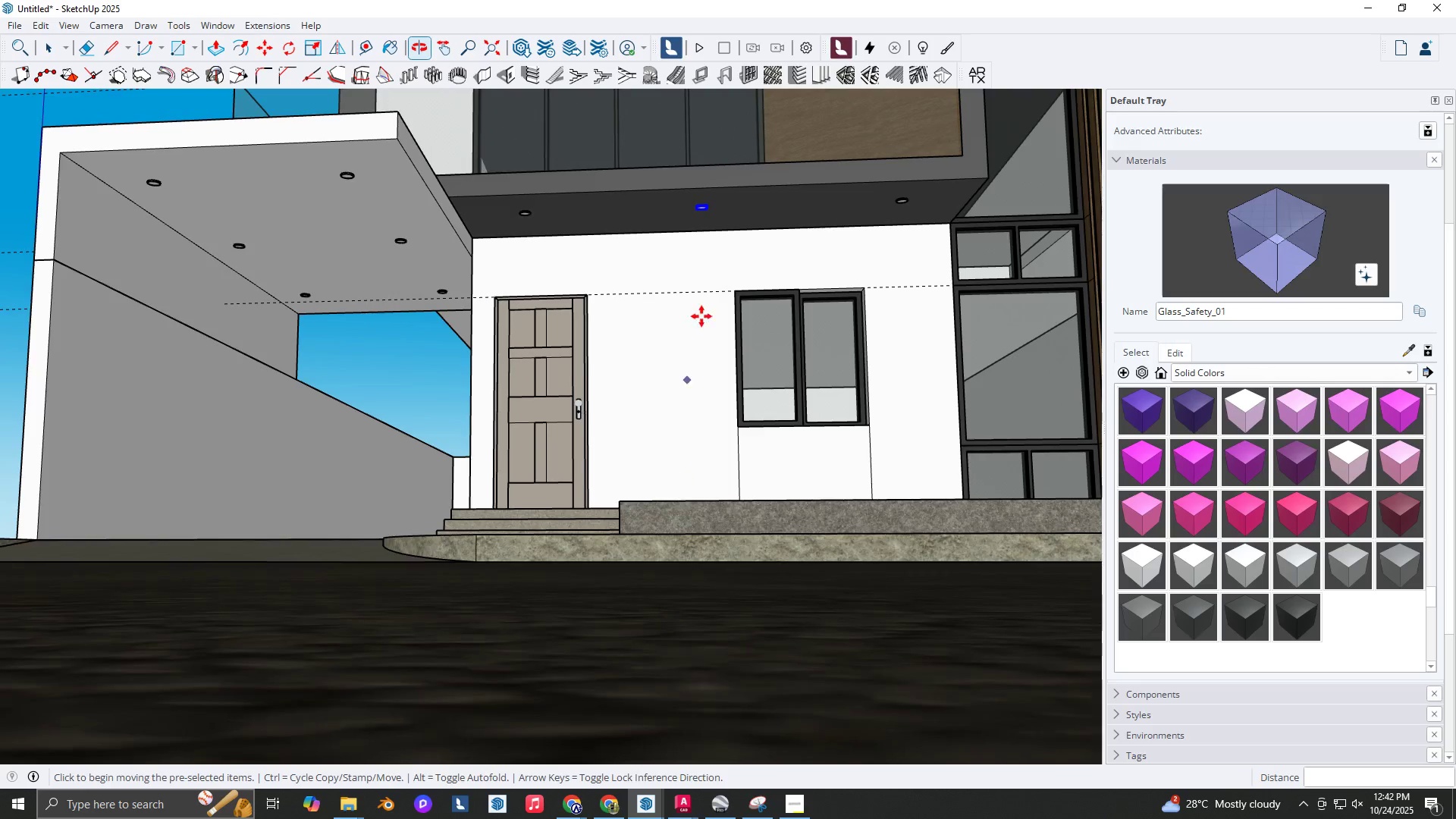 
hold_key(key=ShiftLeft, duration=0.36)
 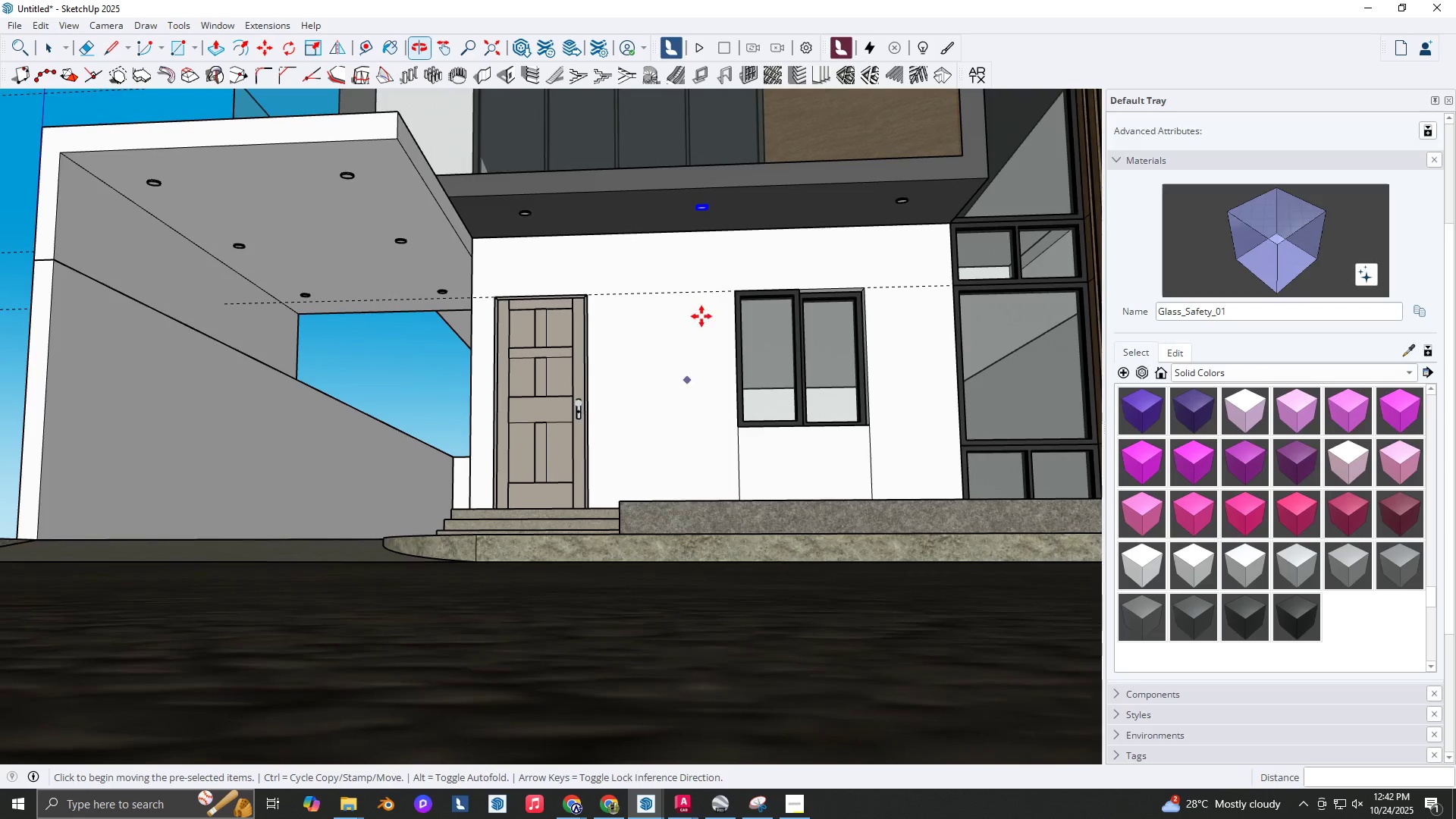 
hold_key(key=ShiftLeft, duration=0.45)
scroll: coordinate [616, 505], scroll_direction: down, amount: 9.0
 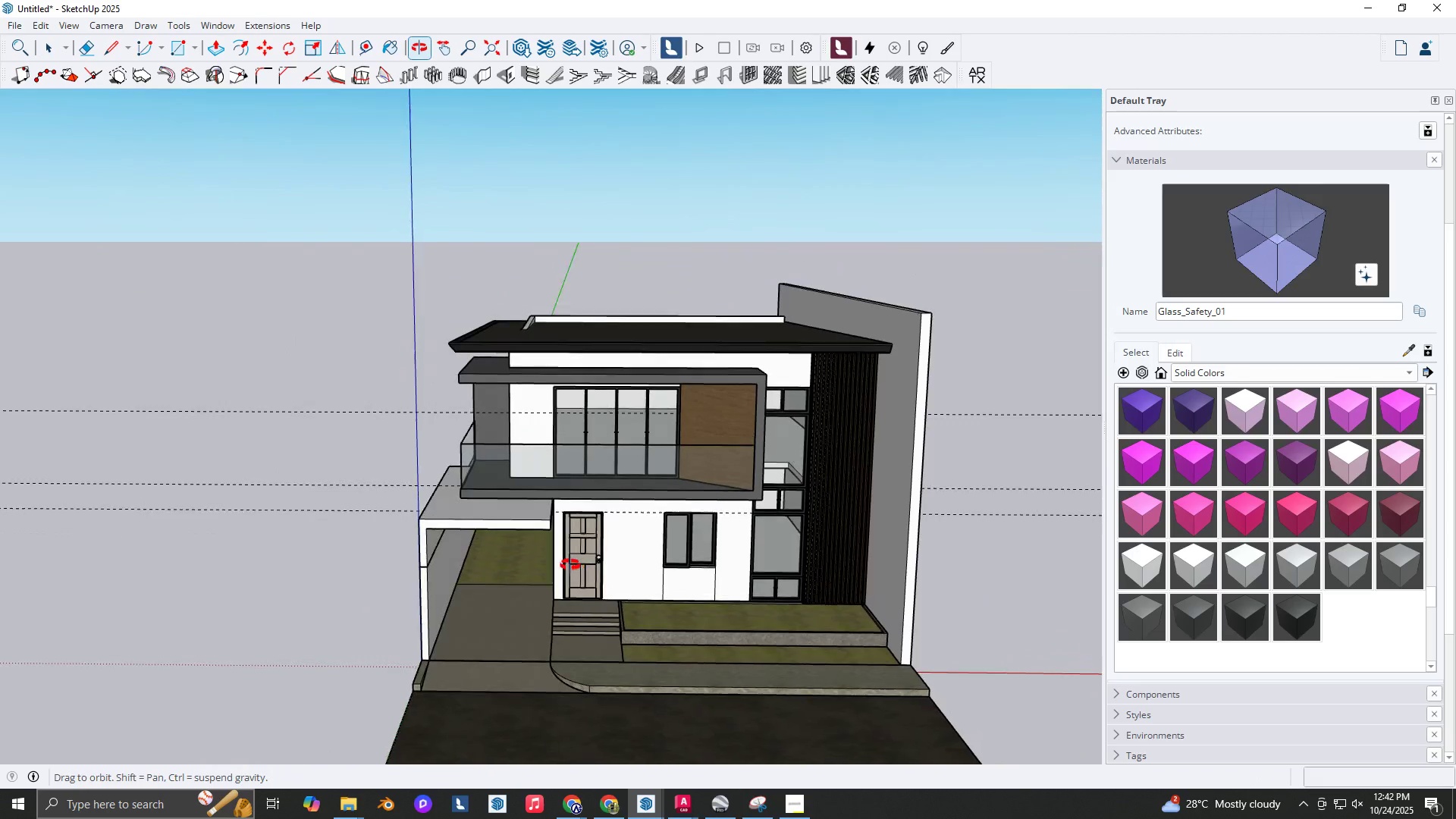 
key(Space)
 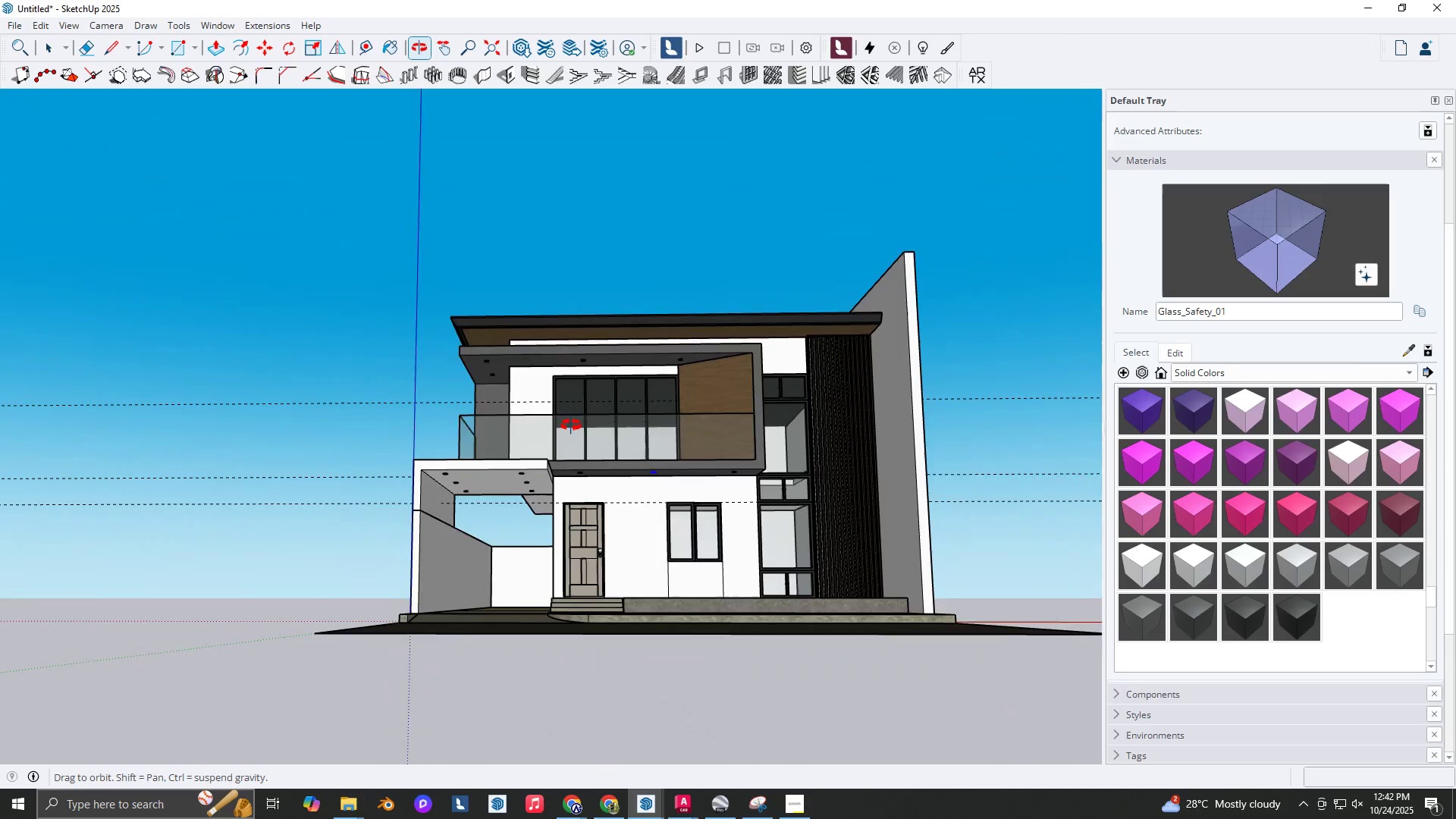 
scroll: coordinate [579, 454], scroll_direction: up, amount: 2.0
 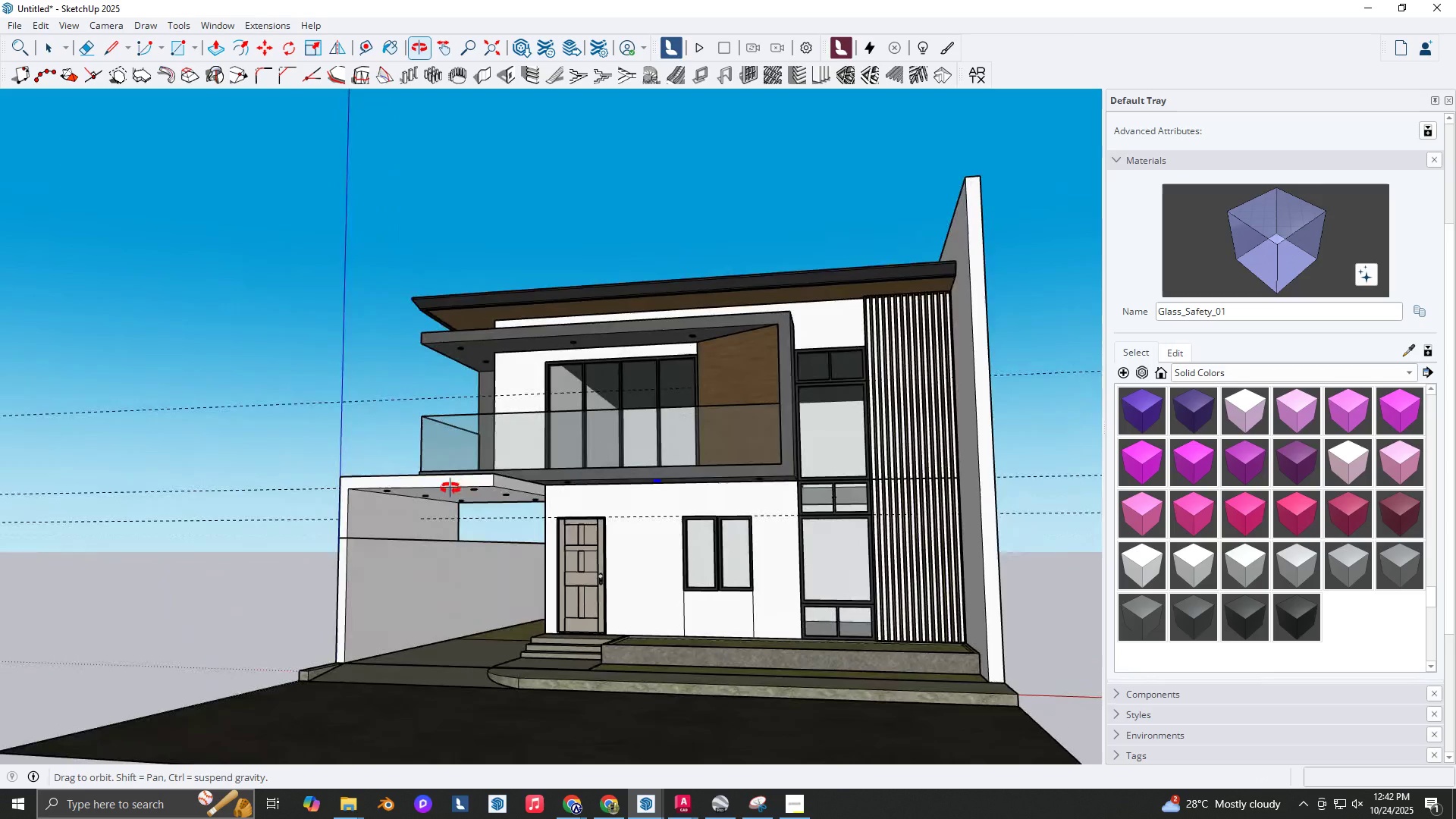 
scroll: coordinate [580, 600], scroll_direction: down, amount: 9.0
 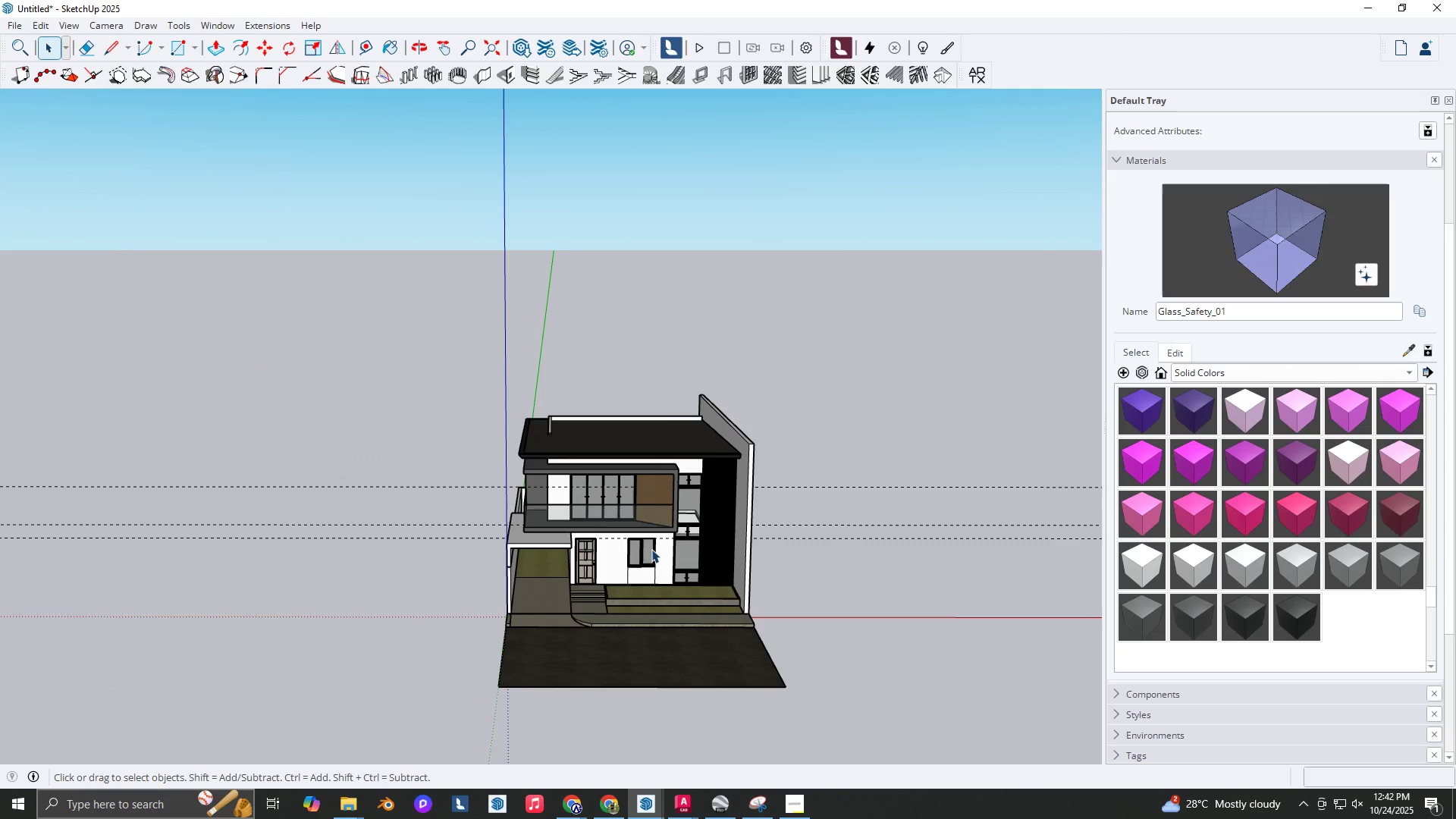 
key(J)
 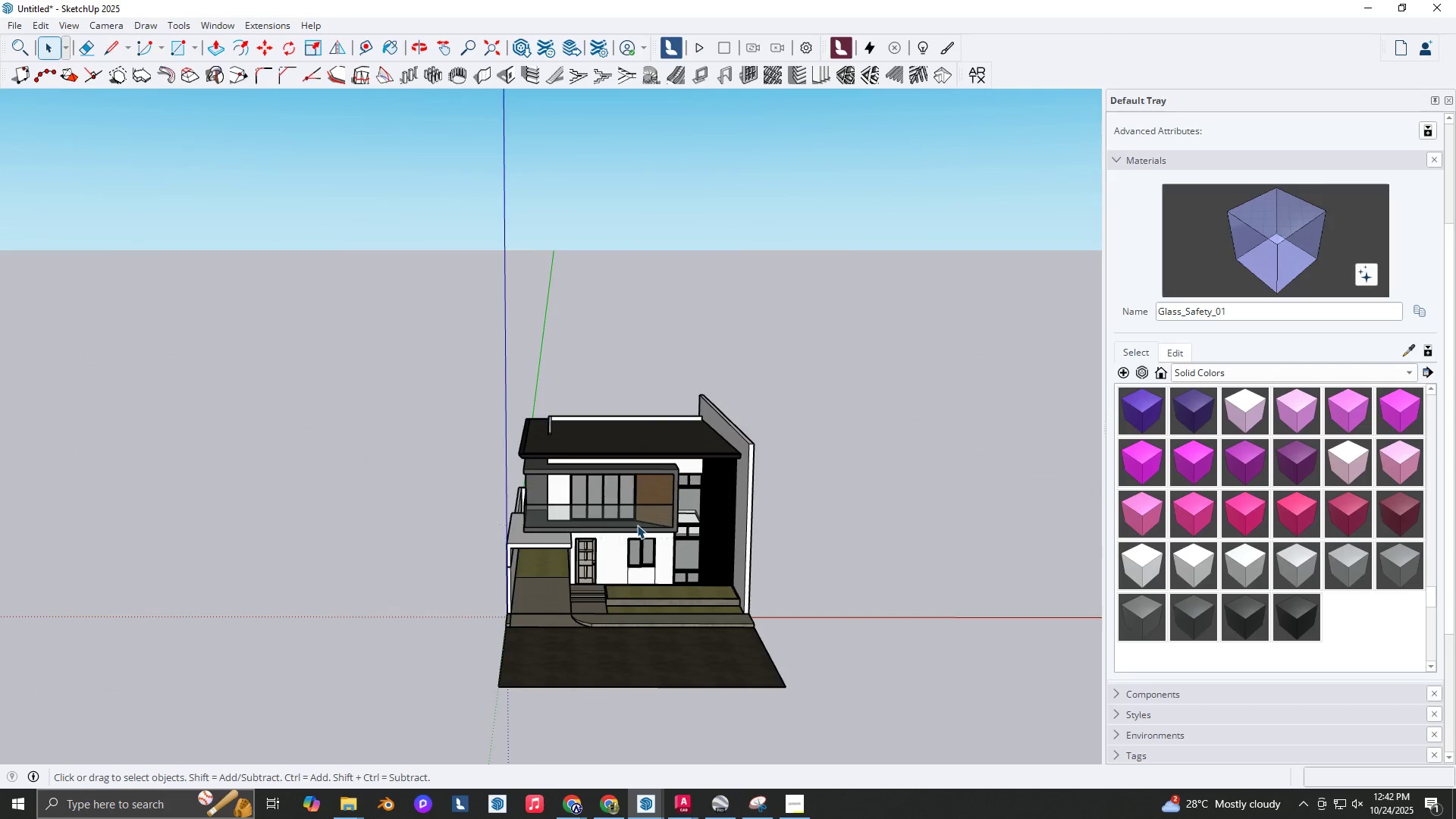 
scroll: coordinate [639, 524], scroll_direction: down, amount: 2.0
 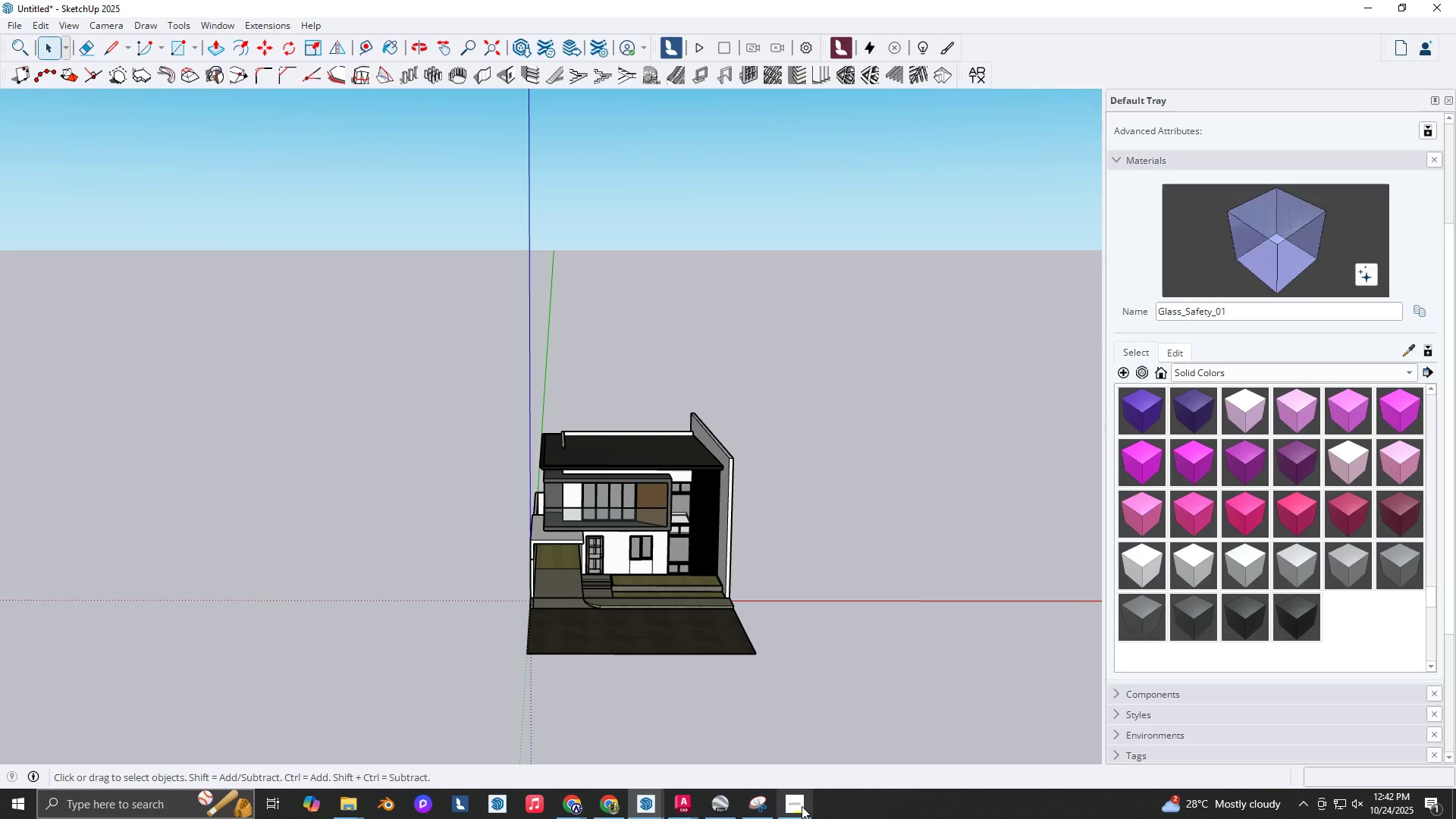 
left_click([801, 805])